 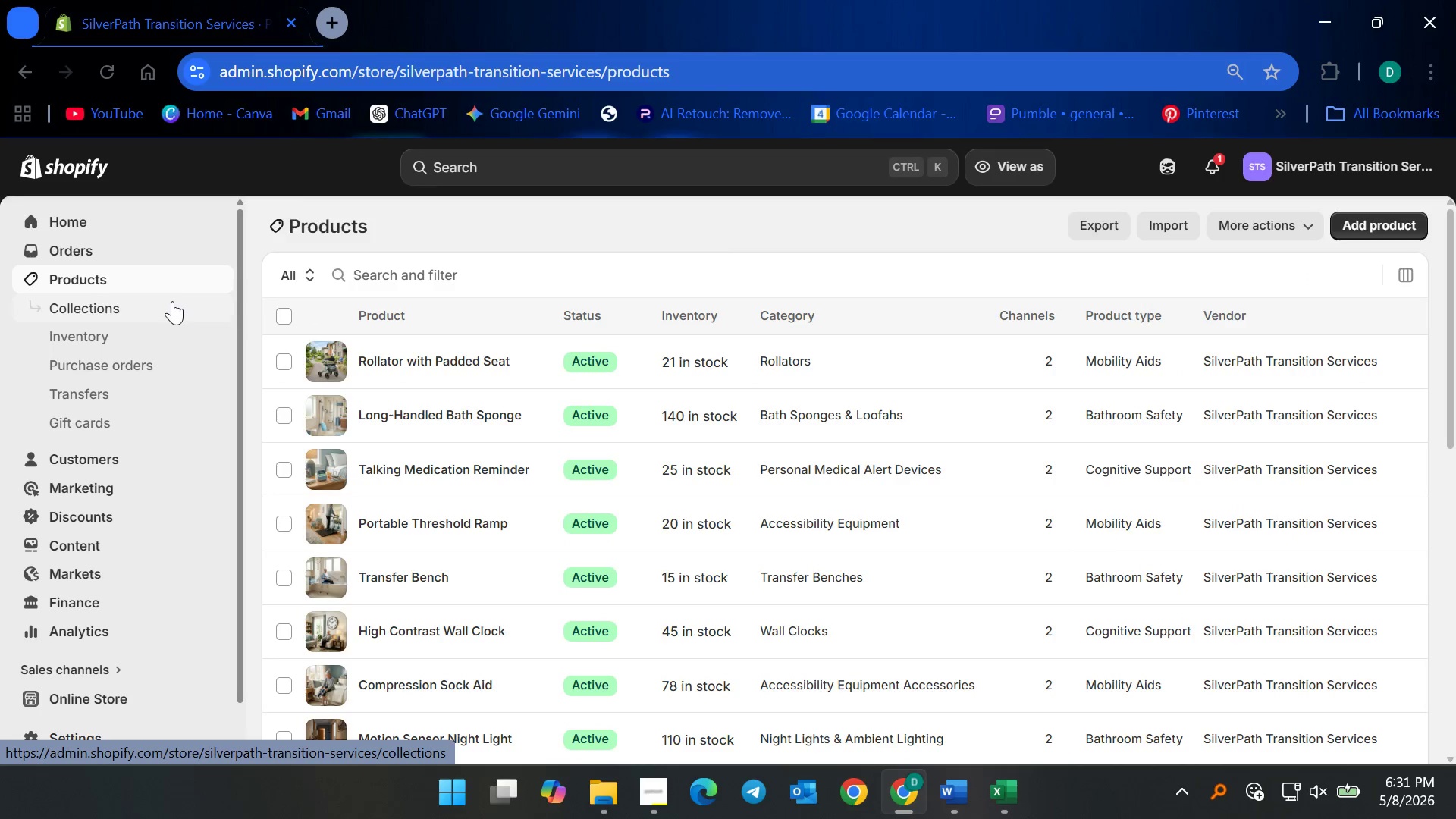 
scroll: coordinate [414, 472], scroll_direction: down, amount: 9.0
 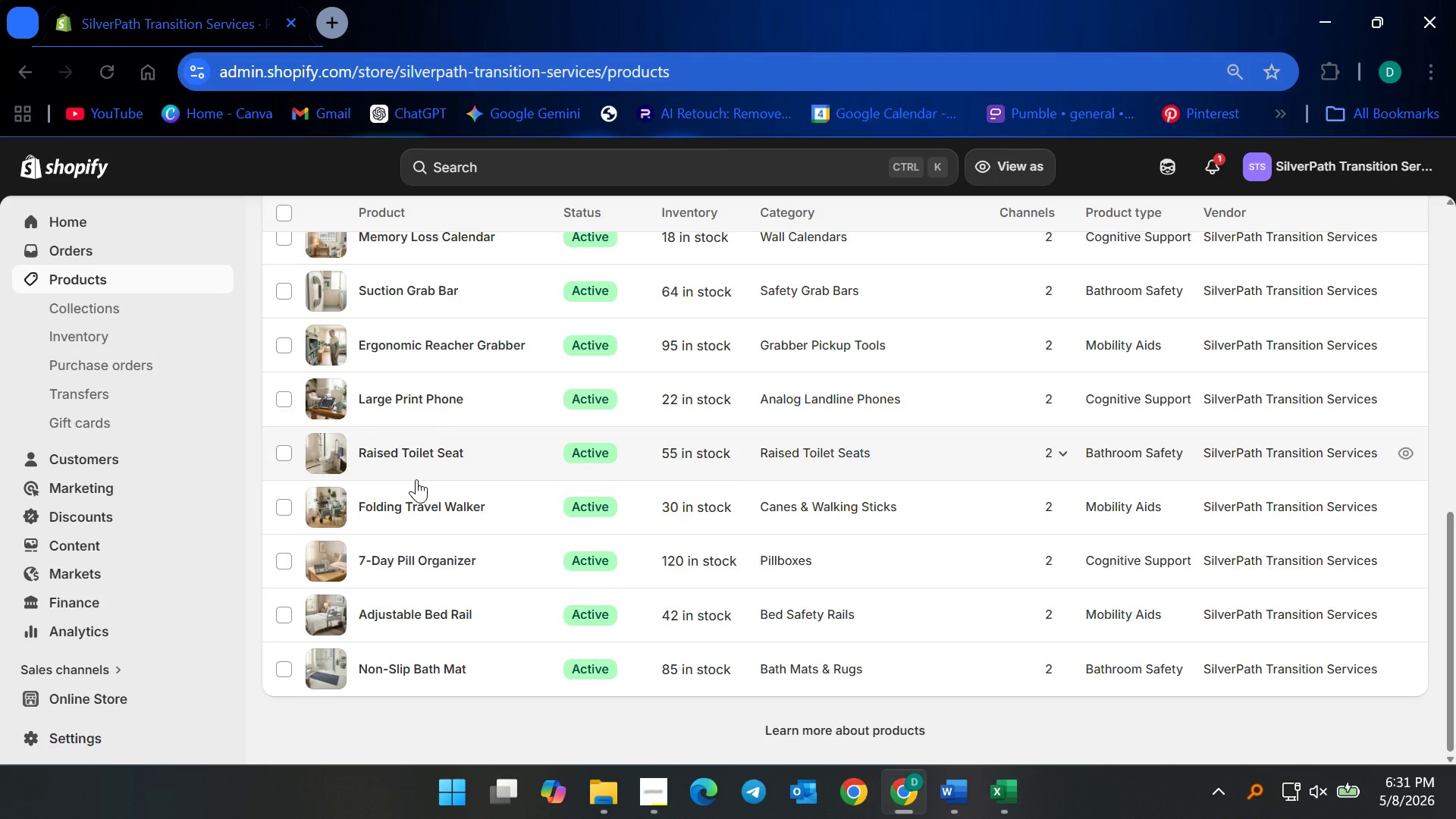 
scroll: coordinate [444, 514], scroll_direction: up, amount: 13.0
 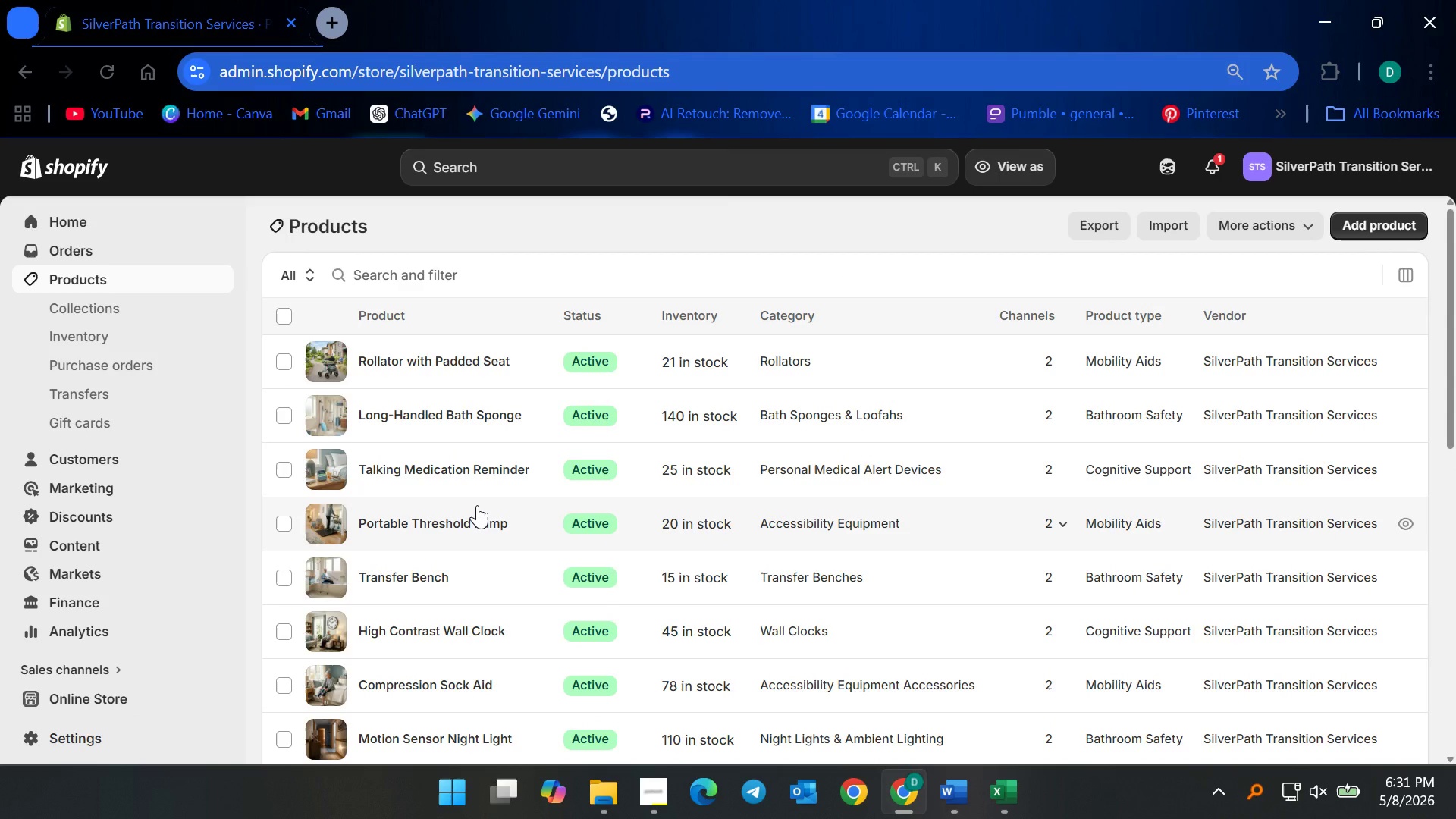 
scroll: coordinate [458, 536], scroll_direction: down, amount: 1.0
 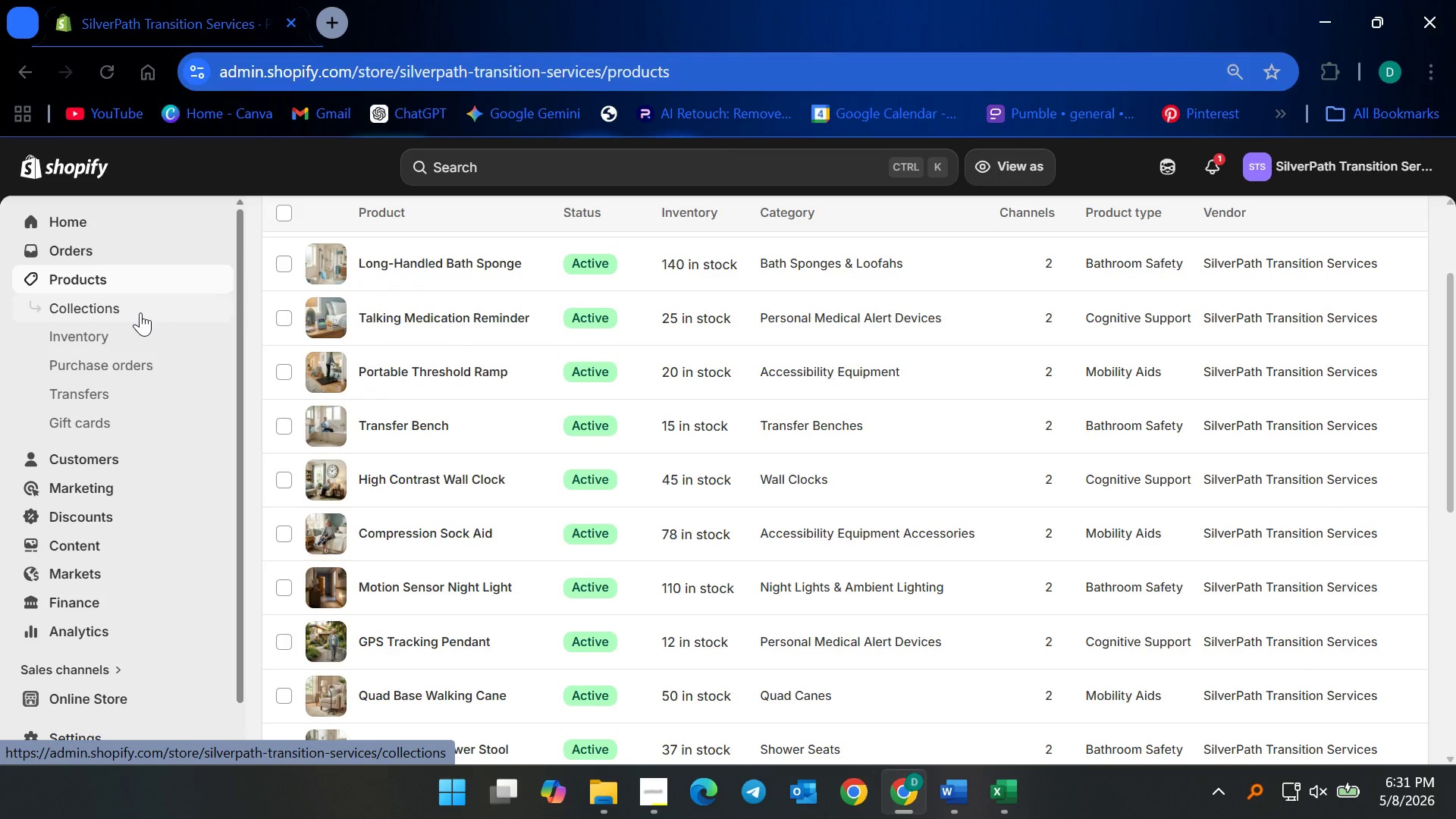 
wait(8.71)
 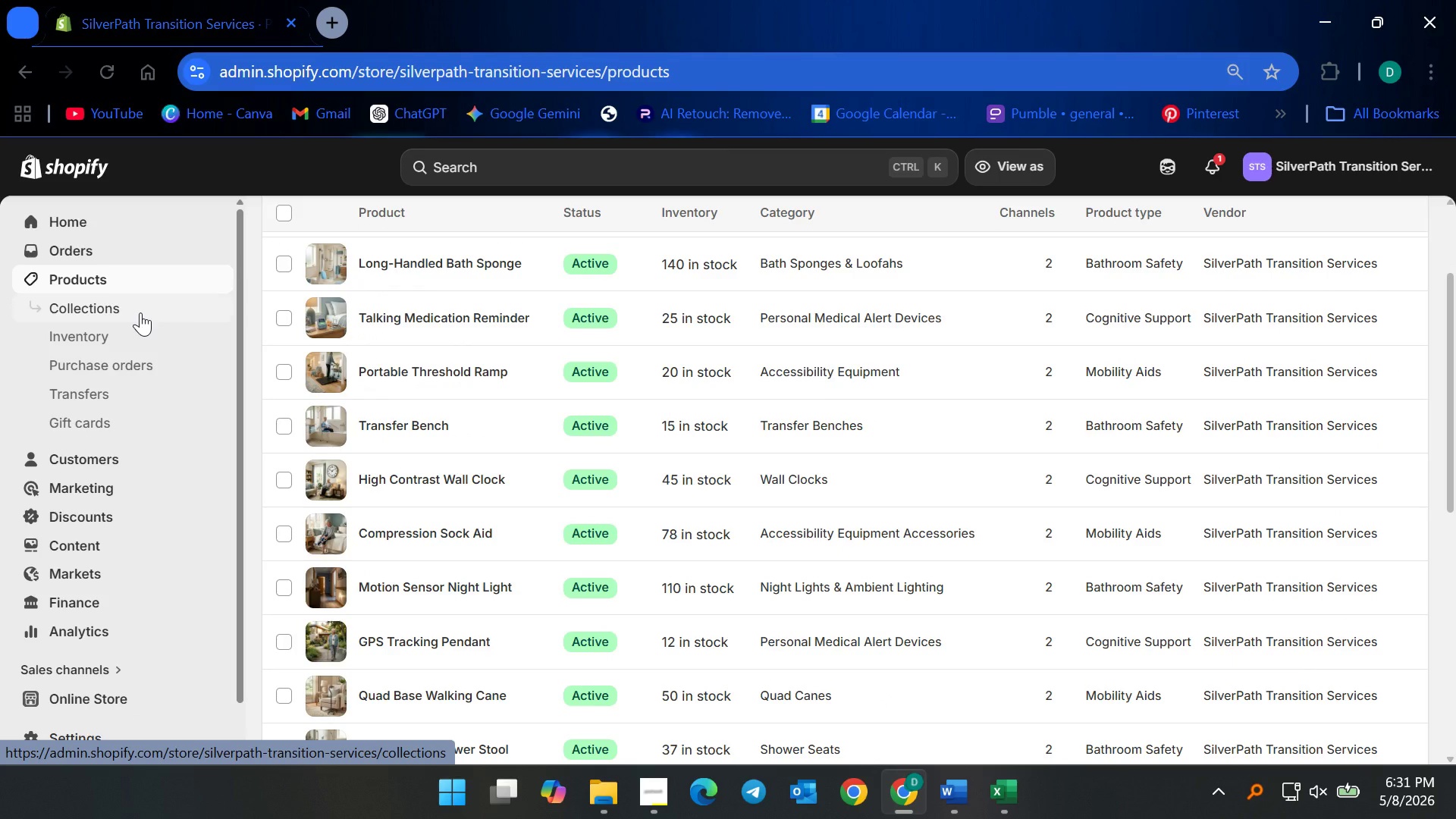 
left_click([140, 306])
 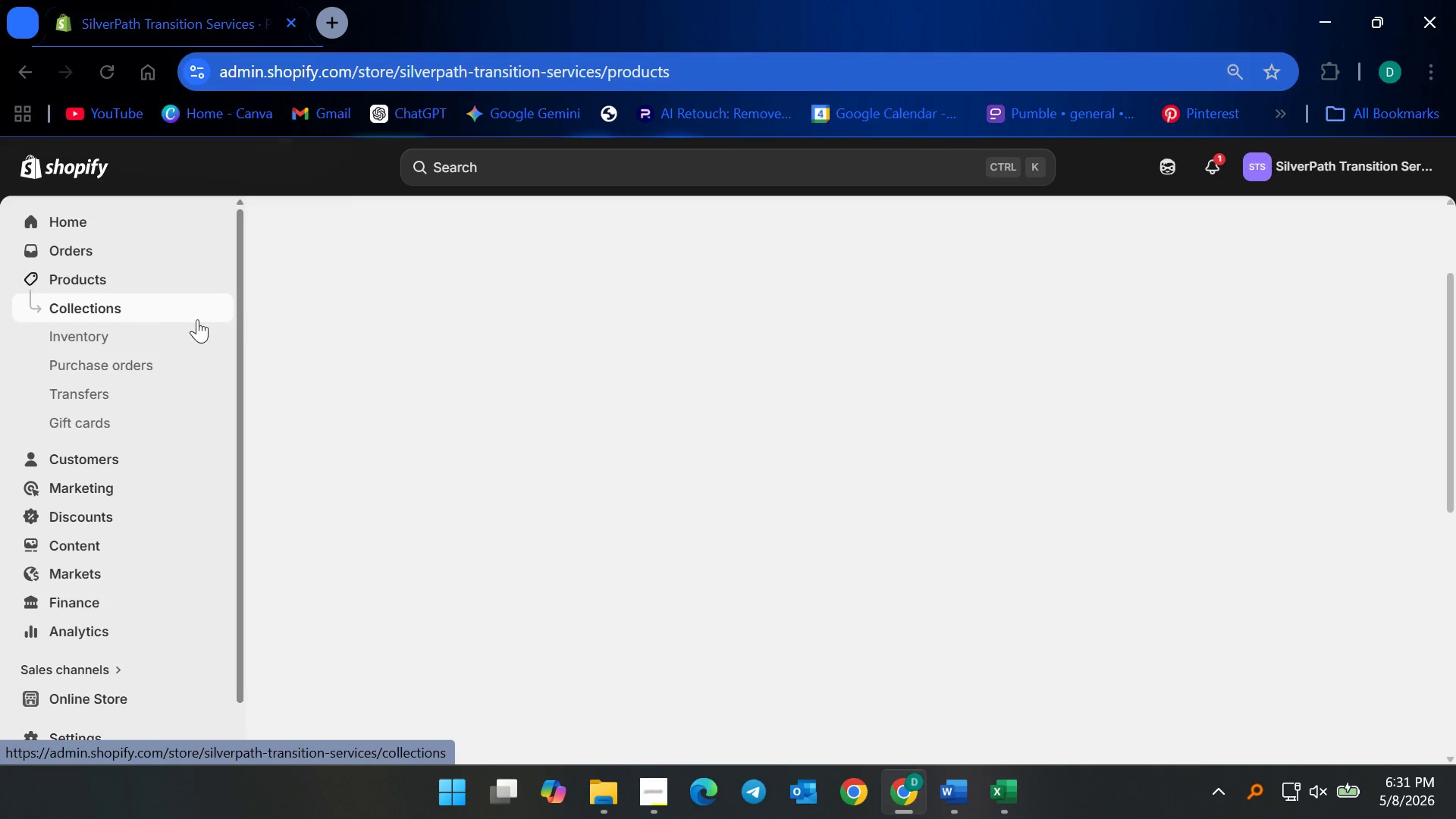 
mouse_move([363, 259])
 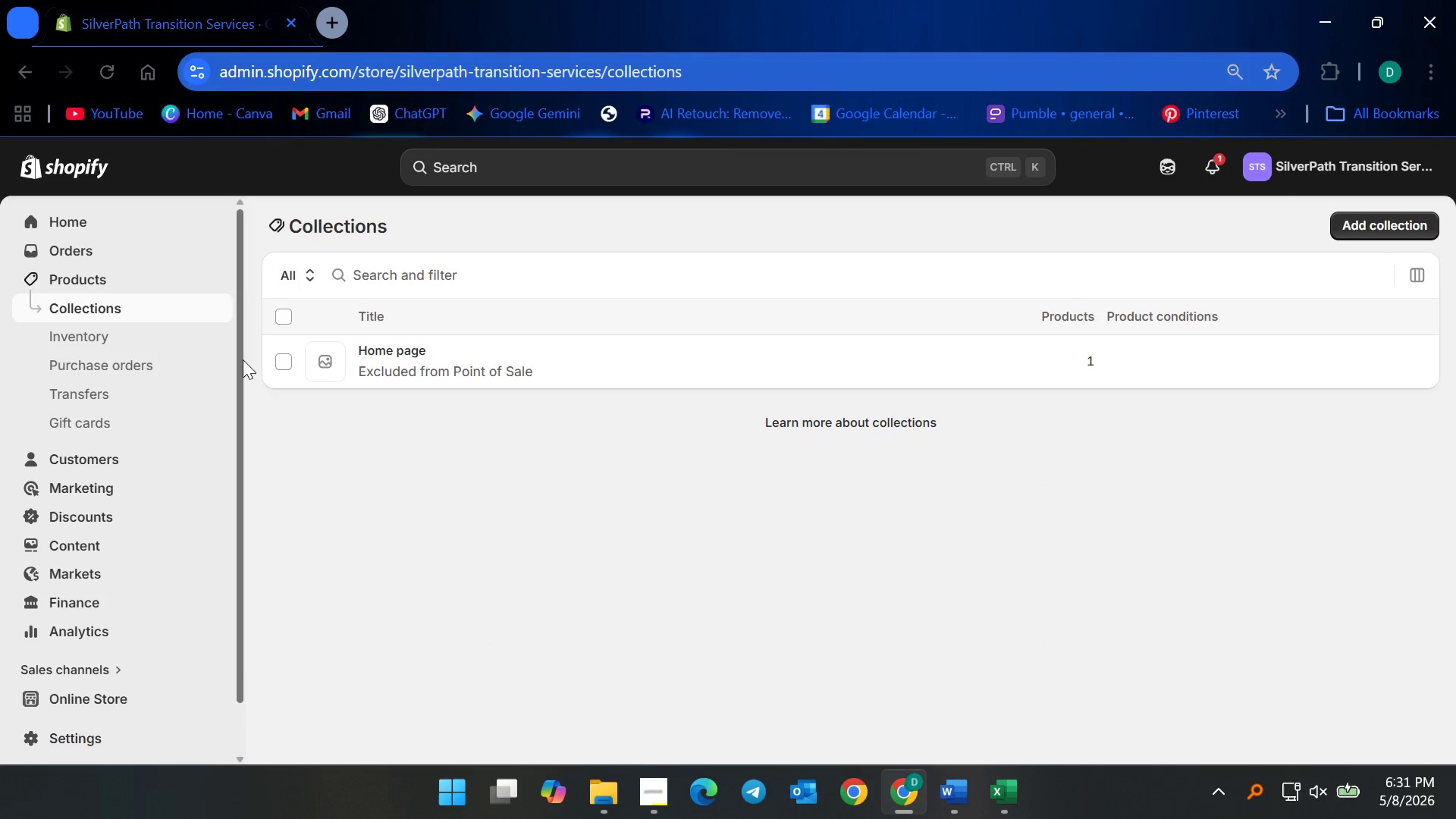 
left_click([278, 365])
 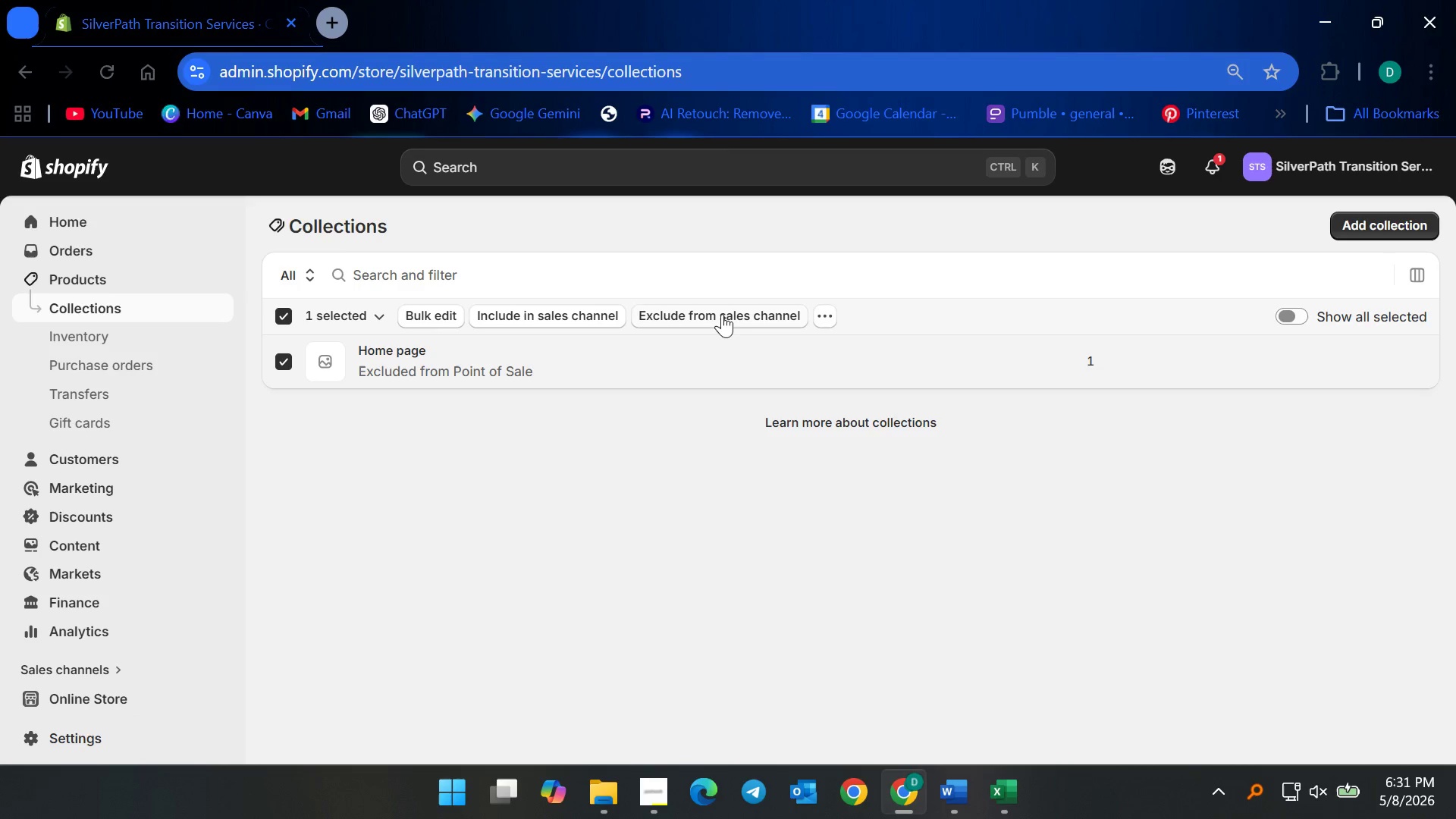 
left_click([827, 308])
 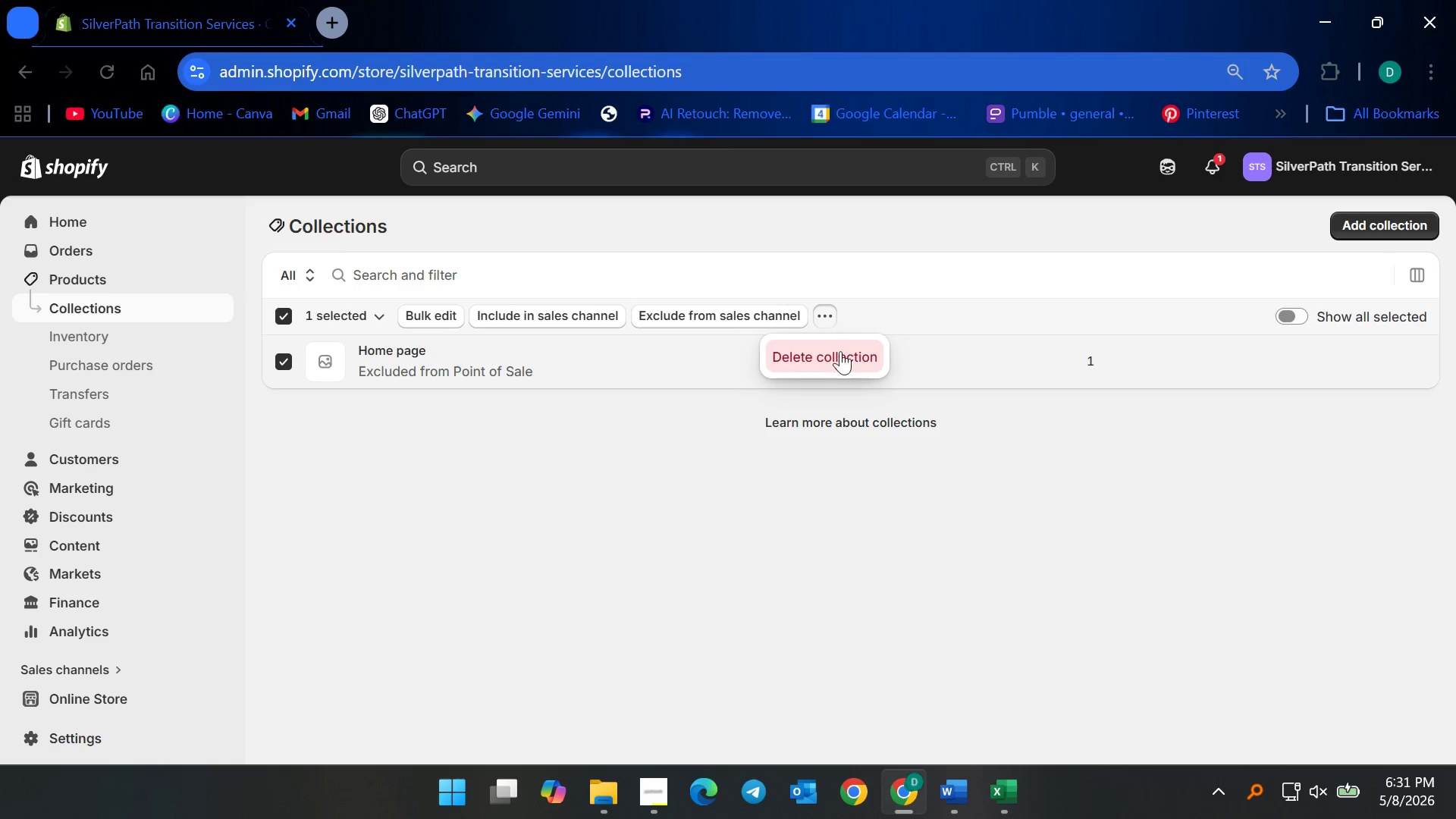 
left_click([838, 347])
 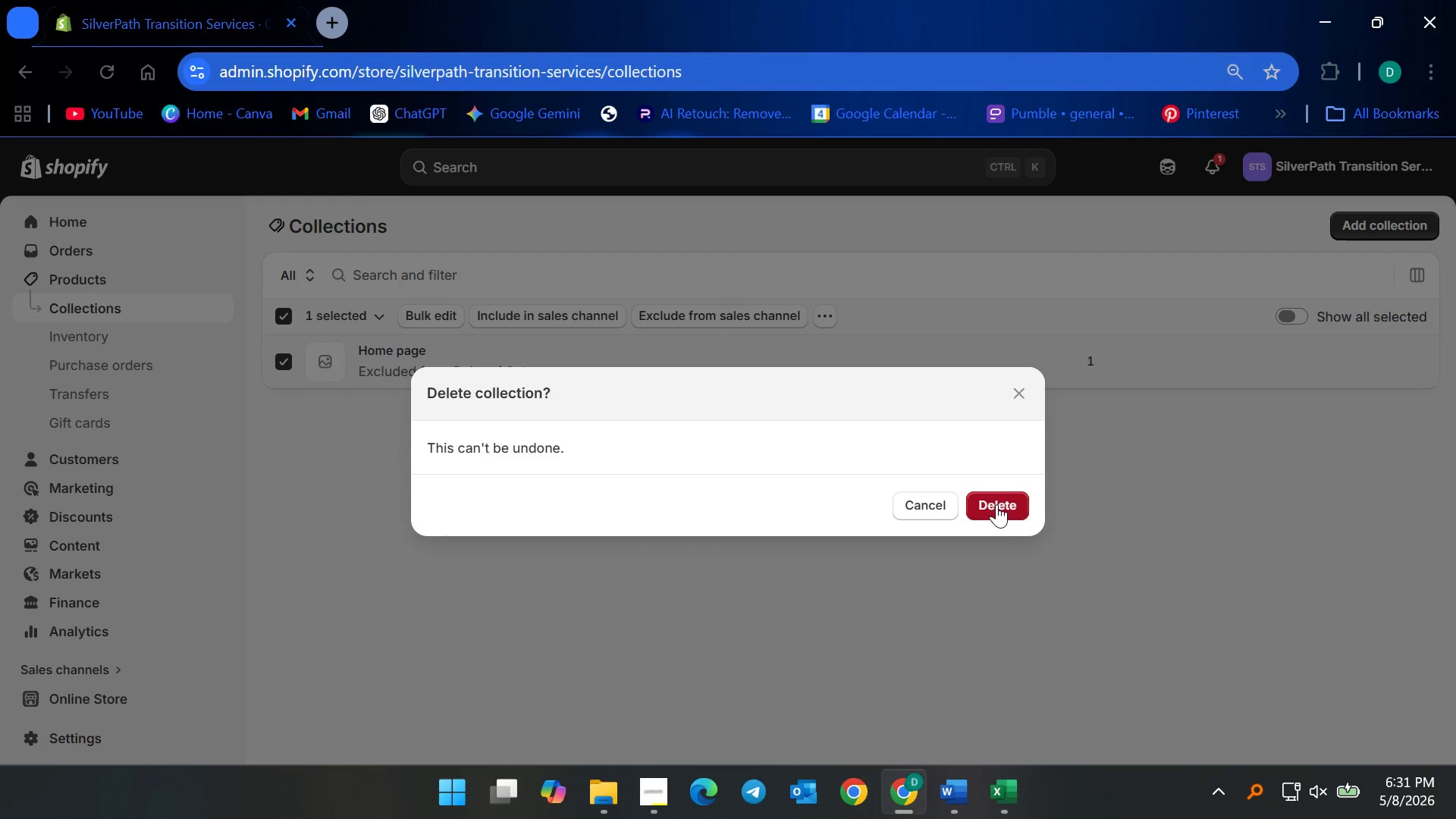 
left_click([997, 504])
 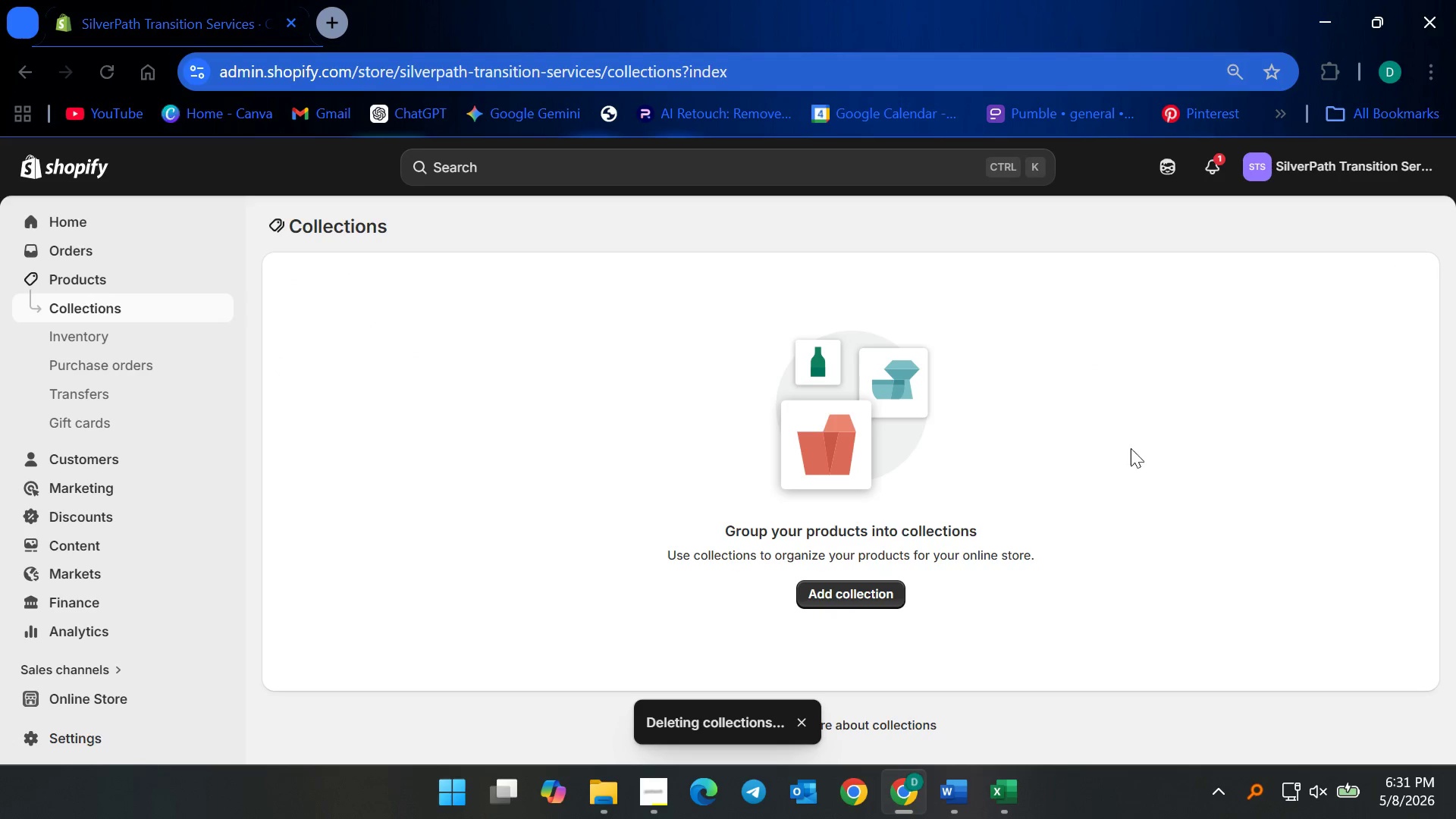 
left_click([848, 596])
 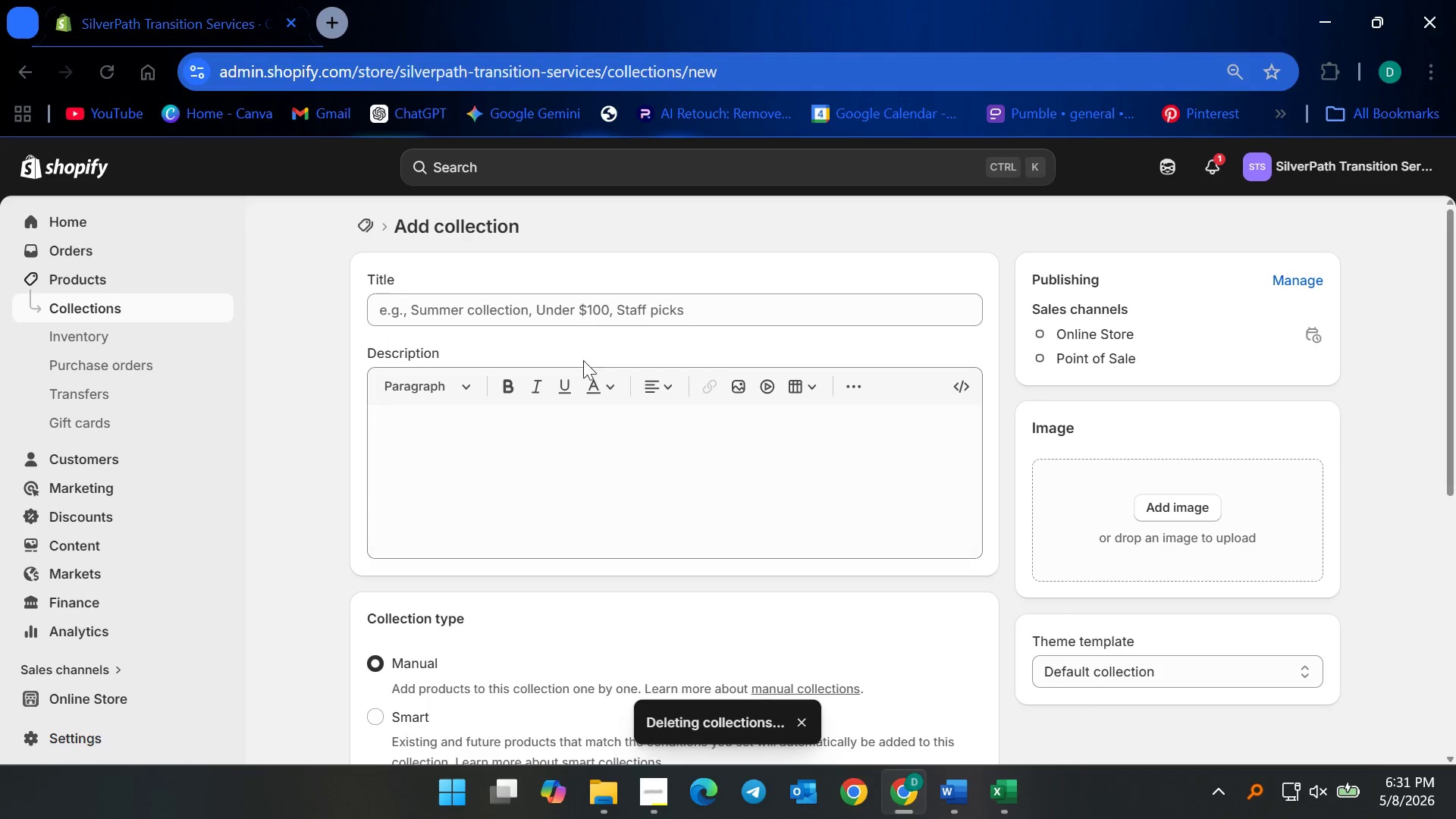 
left_click([563, 303])
 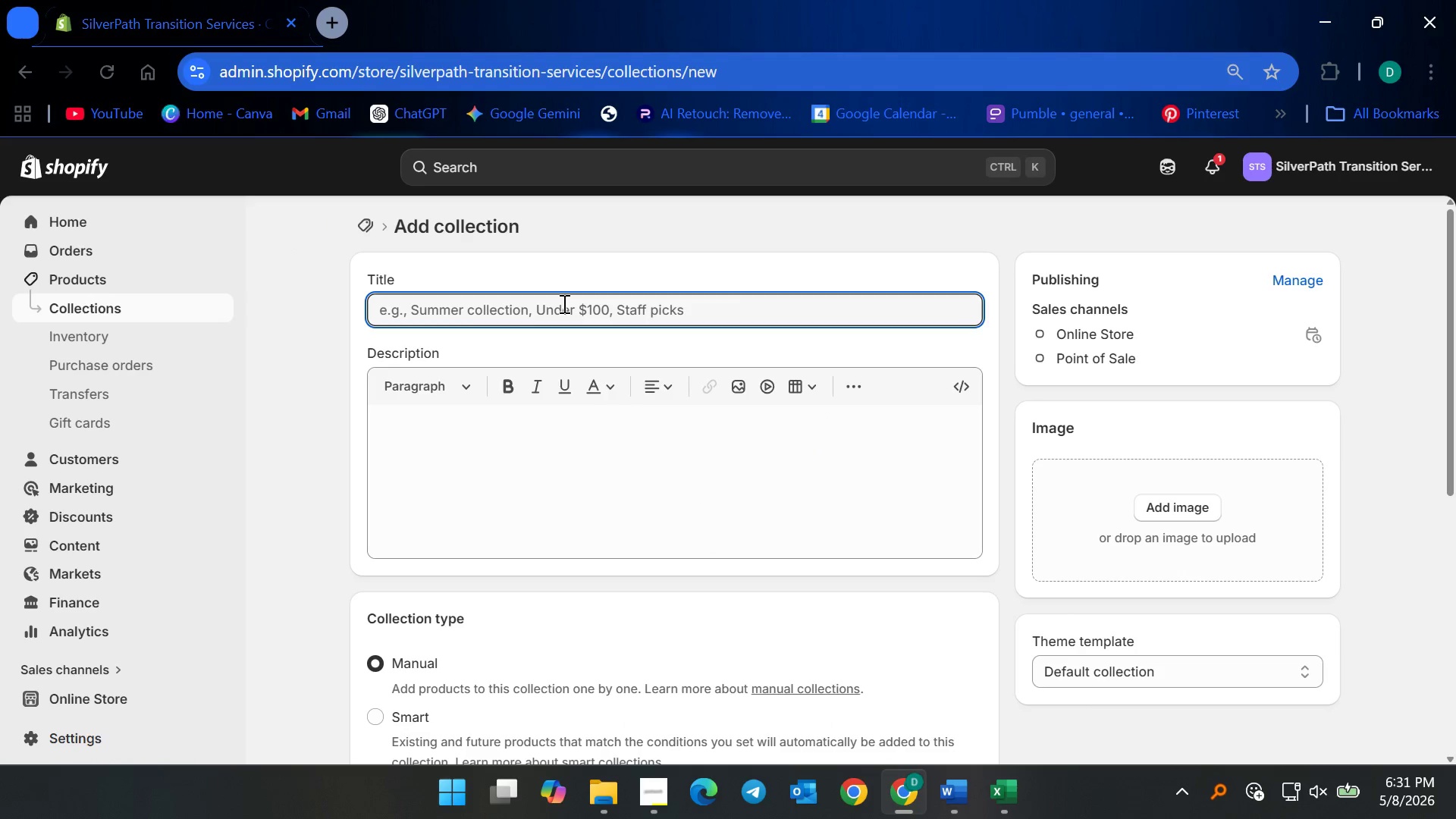 
type(Bathroom Safety)
 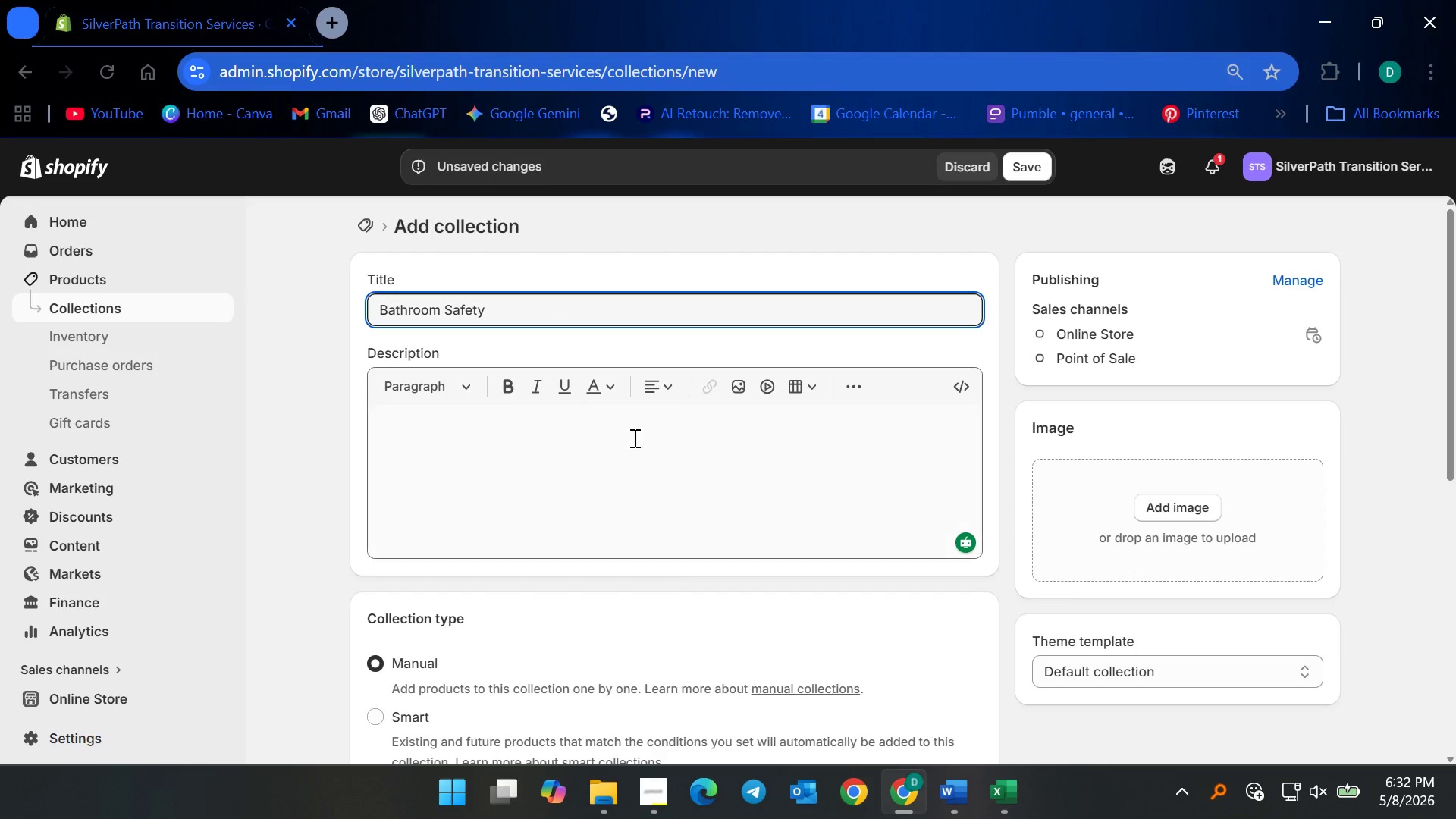 
left_click([630, 467])
 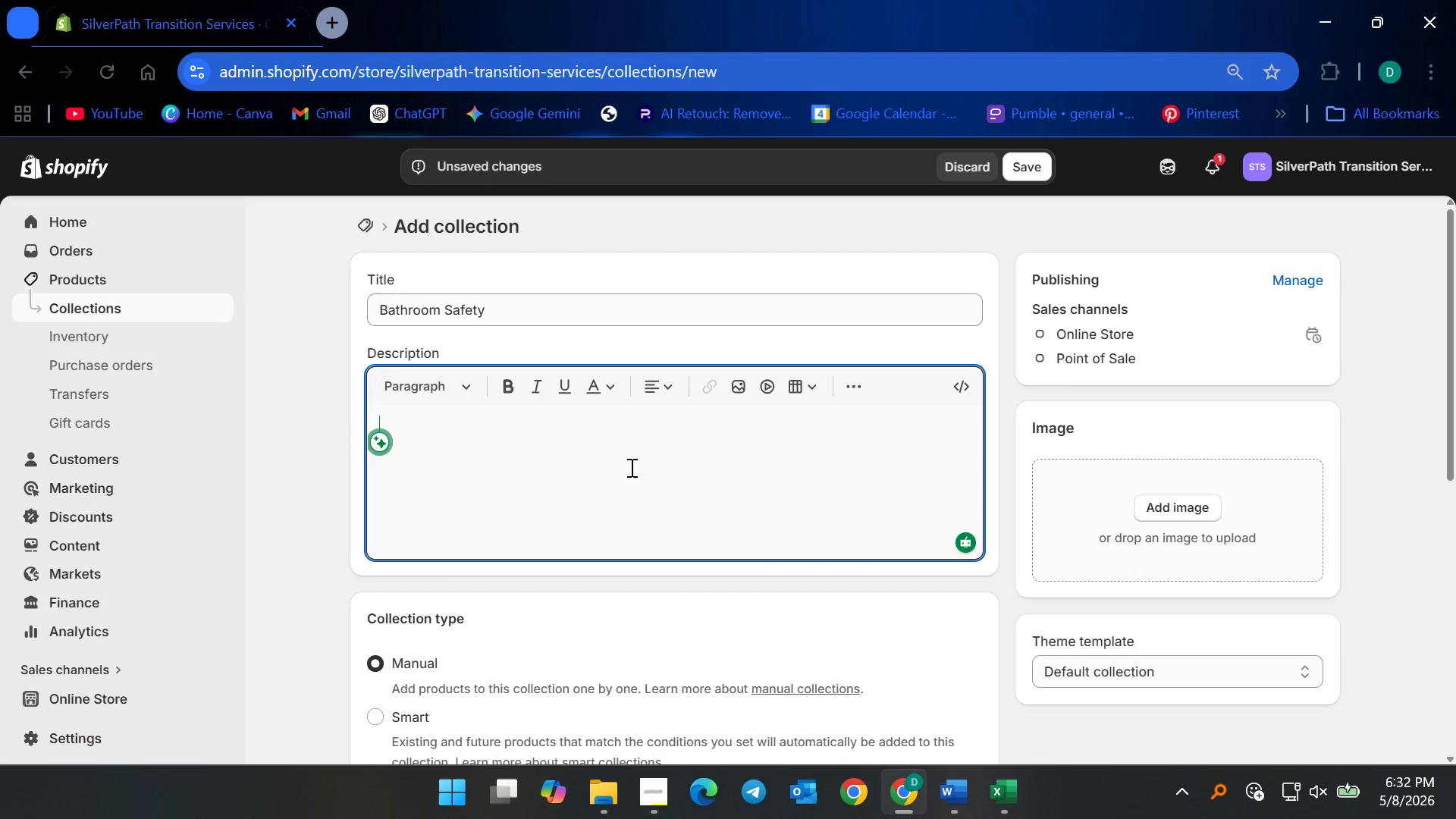 
type(Support safer daily routines with senior-friendly bathrrom safety products designed to improve stability.)
key(Backspace)
type(, accesibility and confidence during bathinf)
key(Backspace)
type(g and personal care.)
 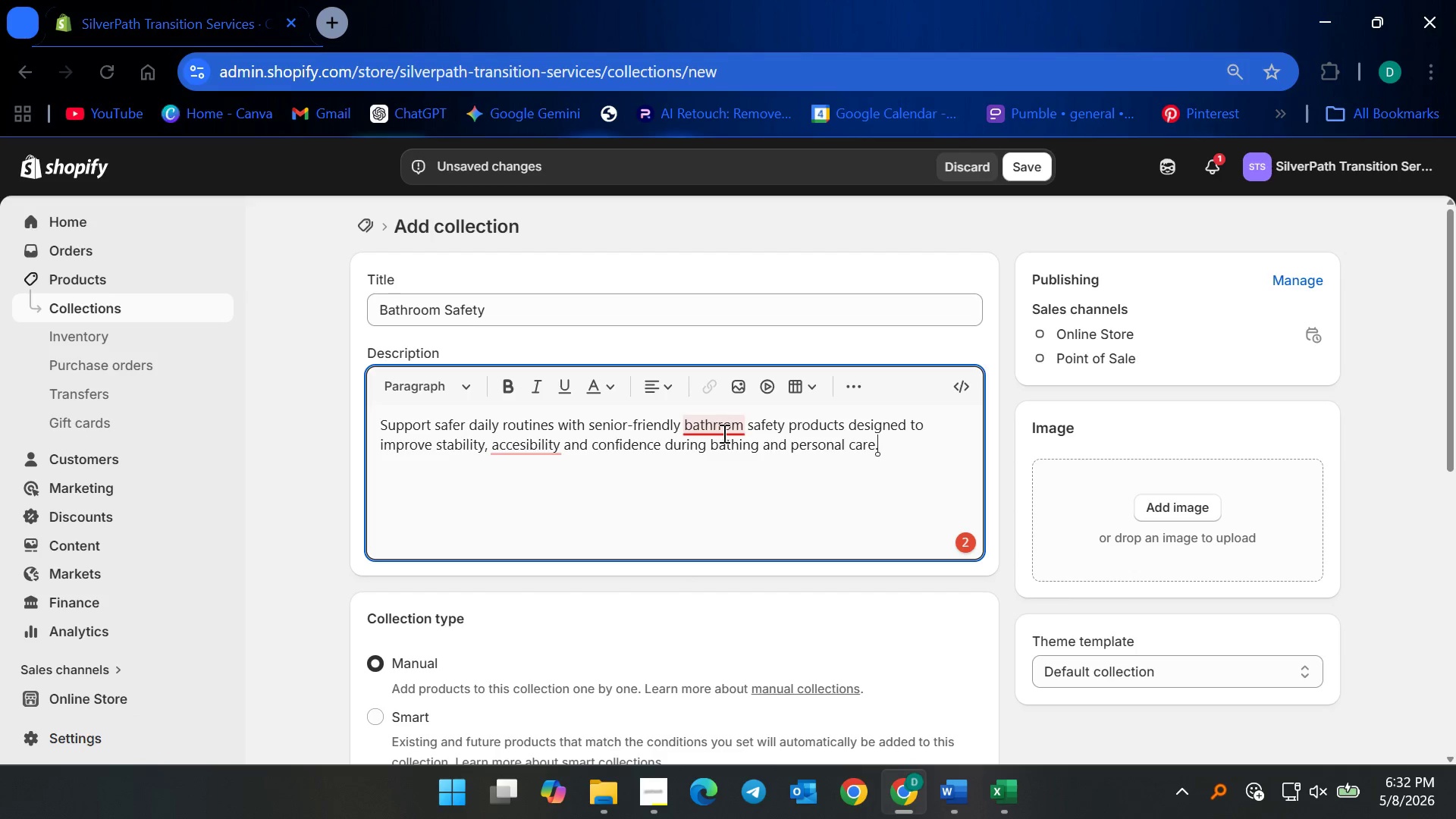 
double_click([729, 431])
 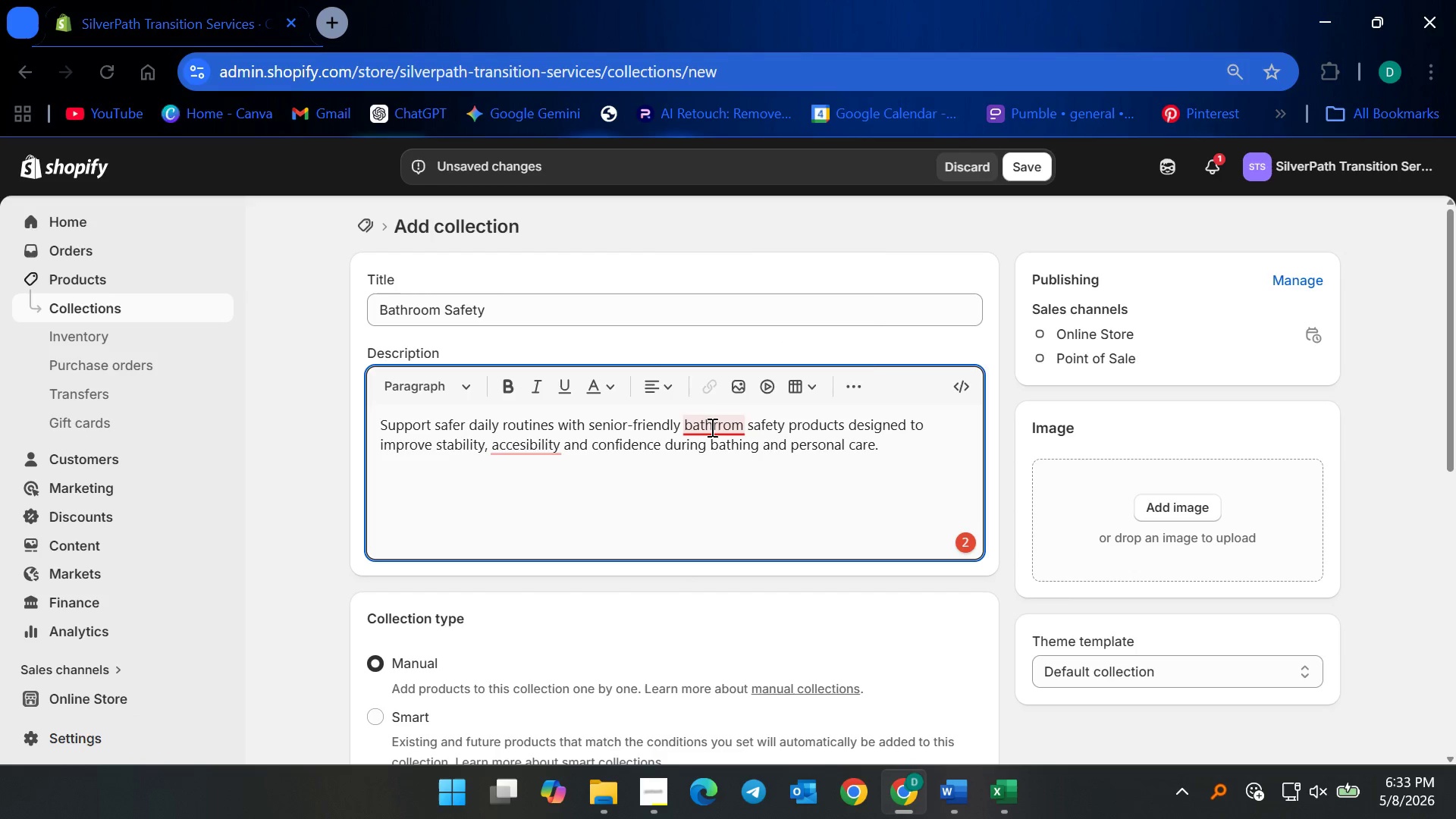 
left_click([716, 428])
 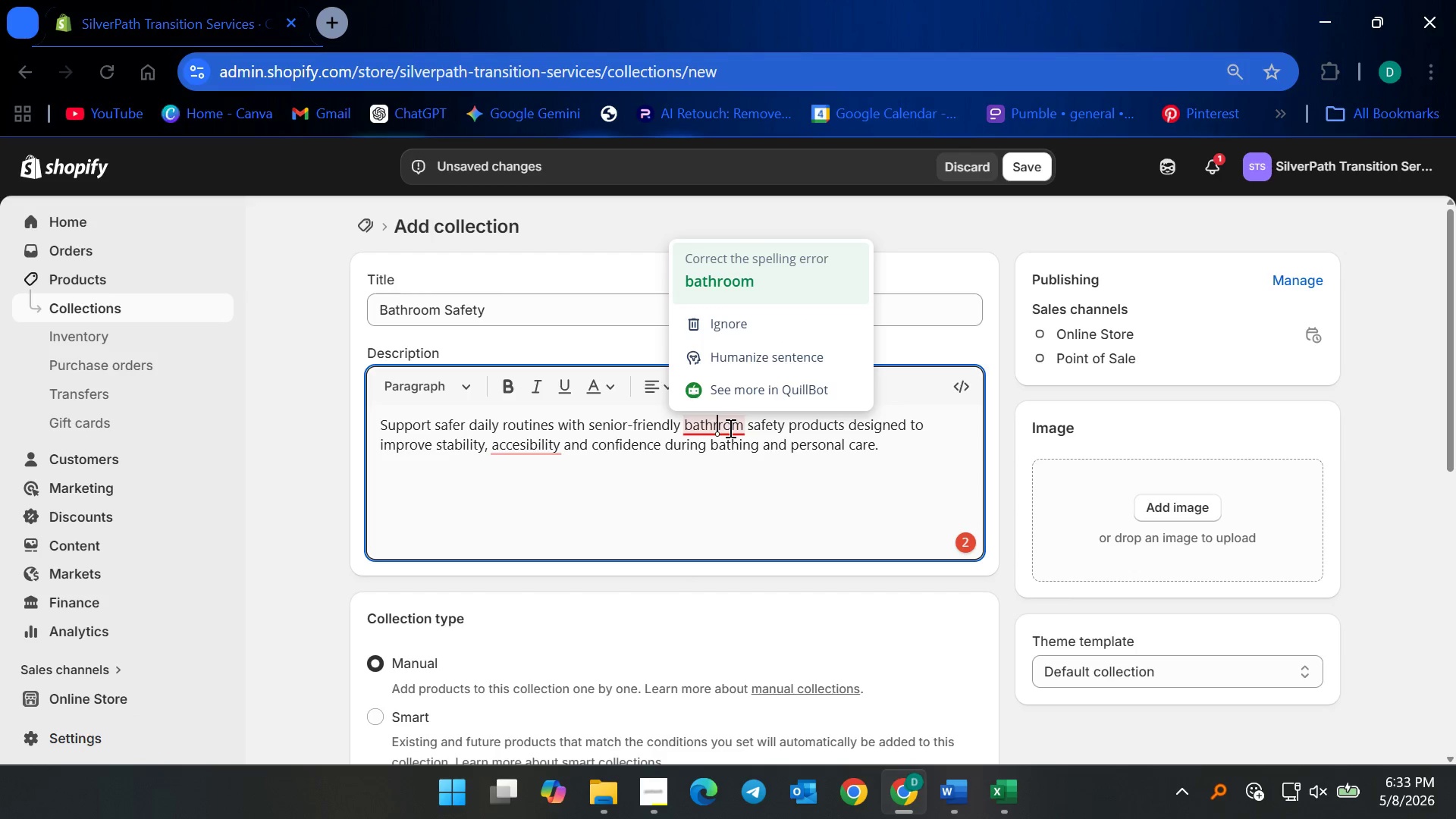 
left_click([729, 428])
 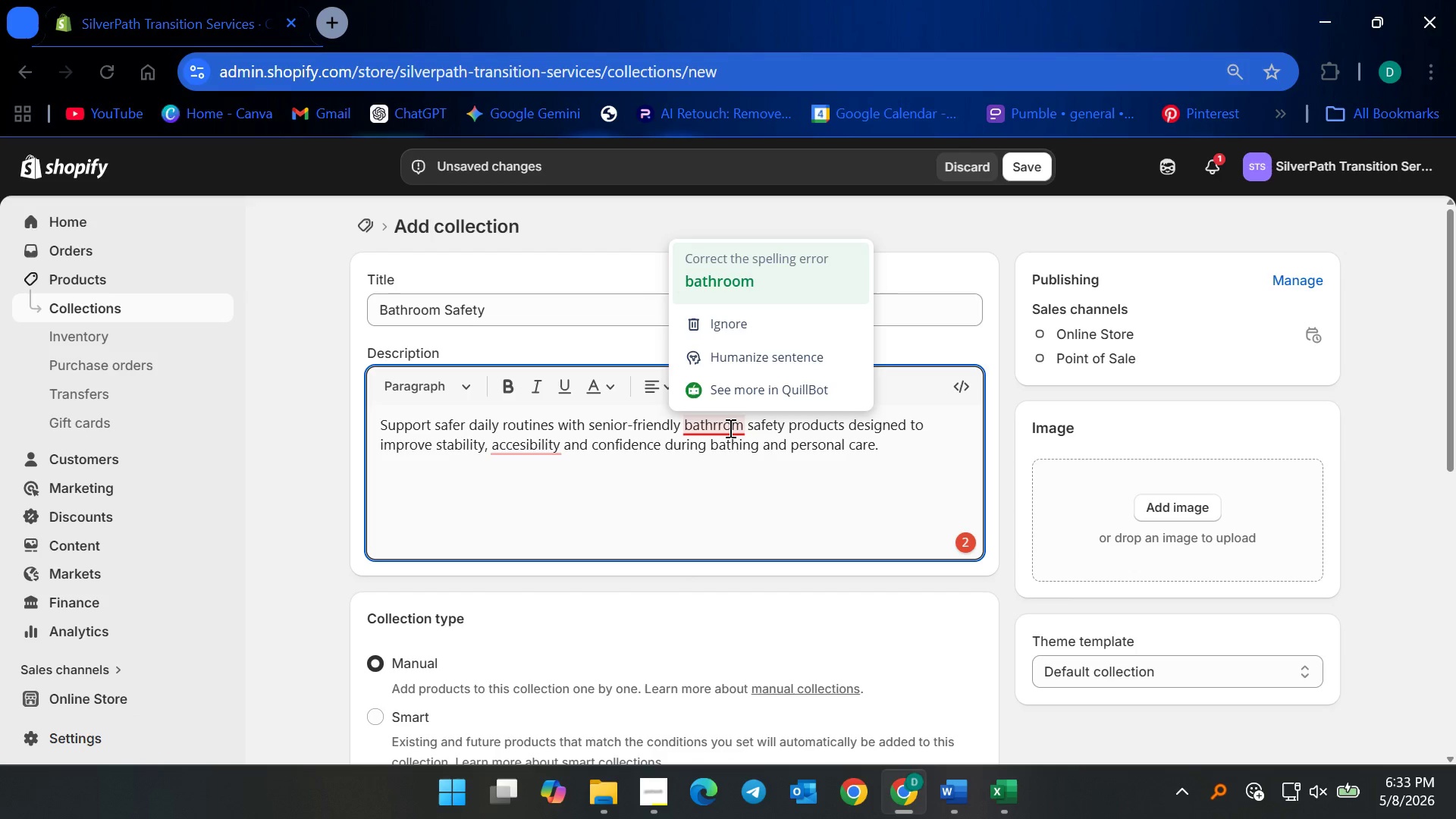 
key(ArrowLeft)
 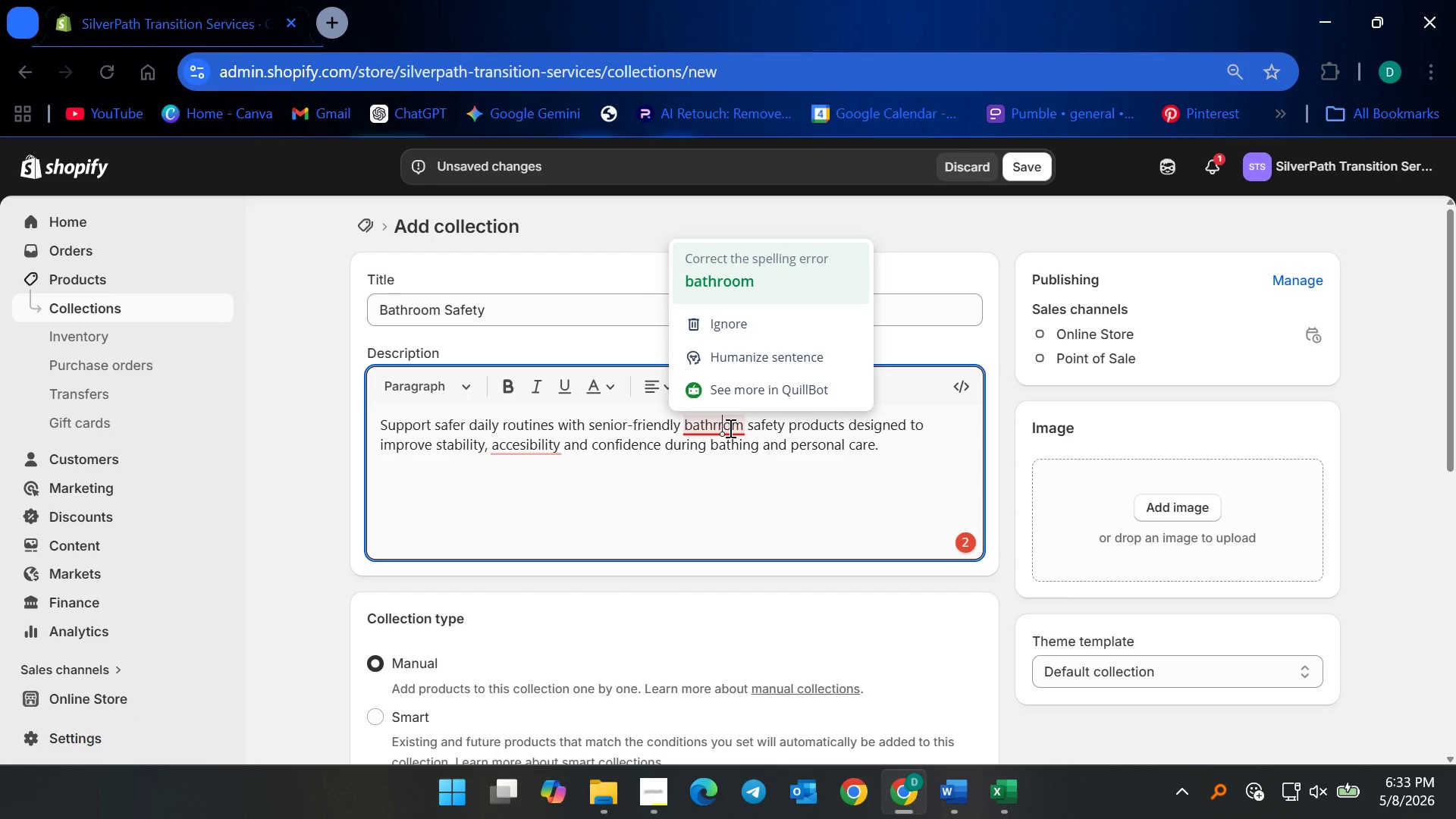 
key(Backspace)
 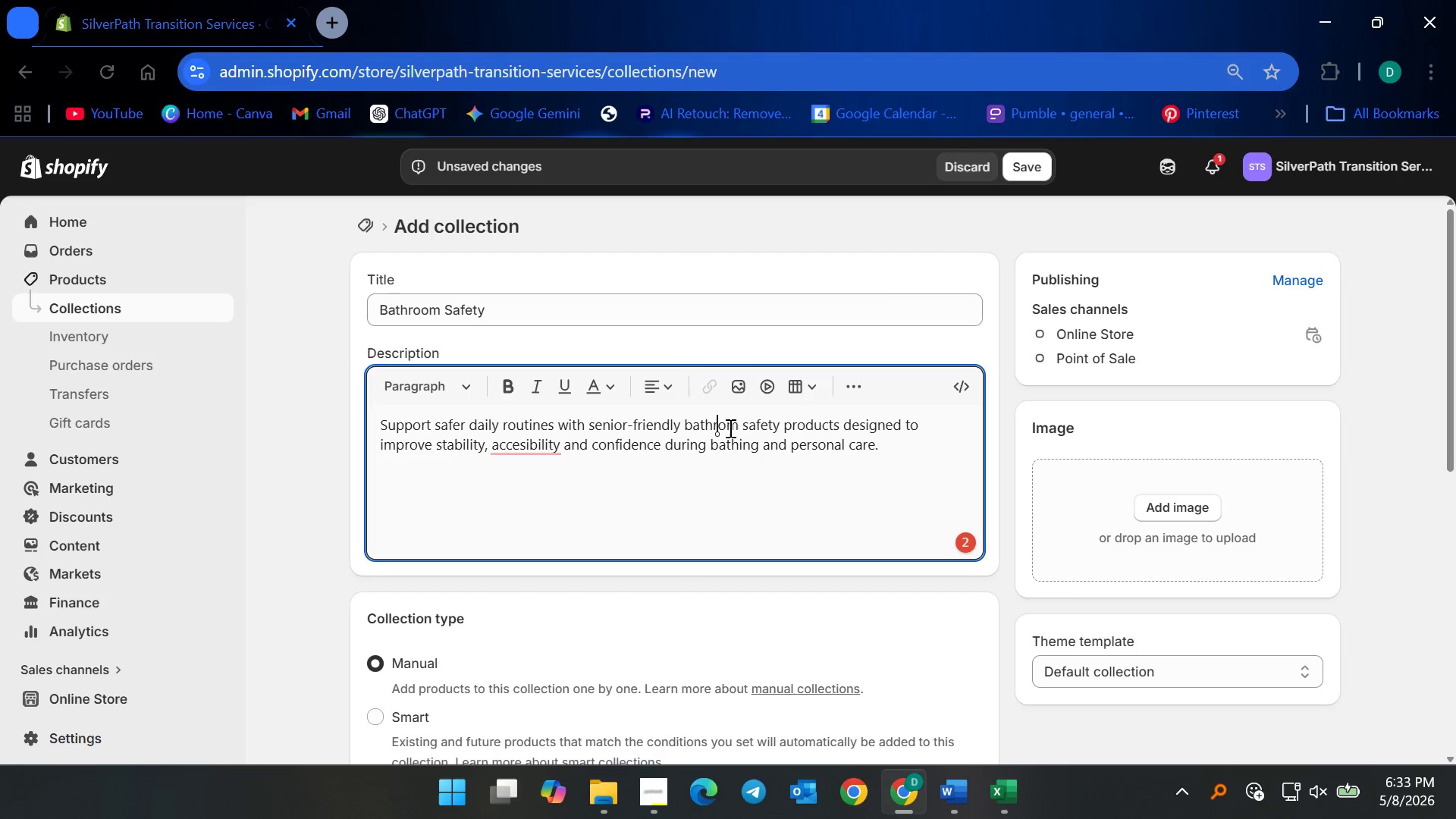 
key(O)
 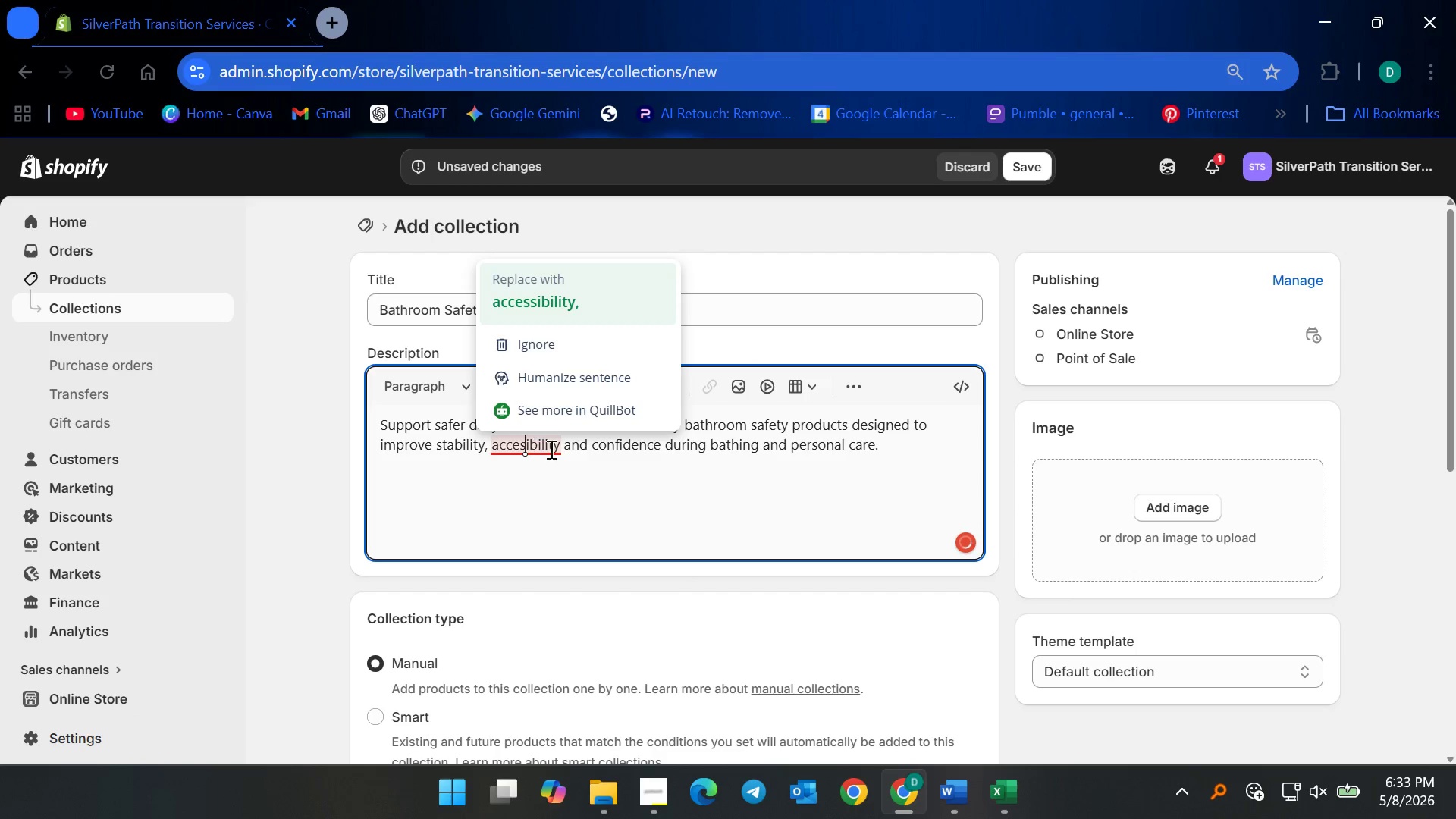 
left_click([582, 296])
 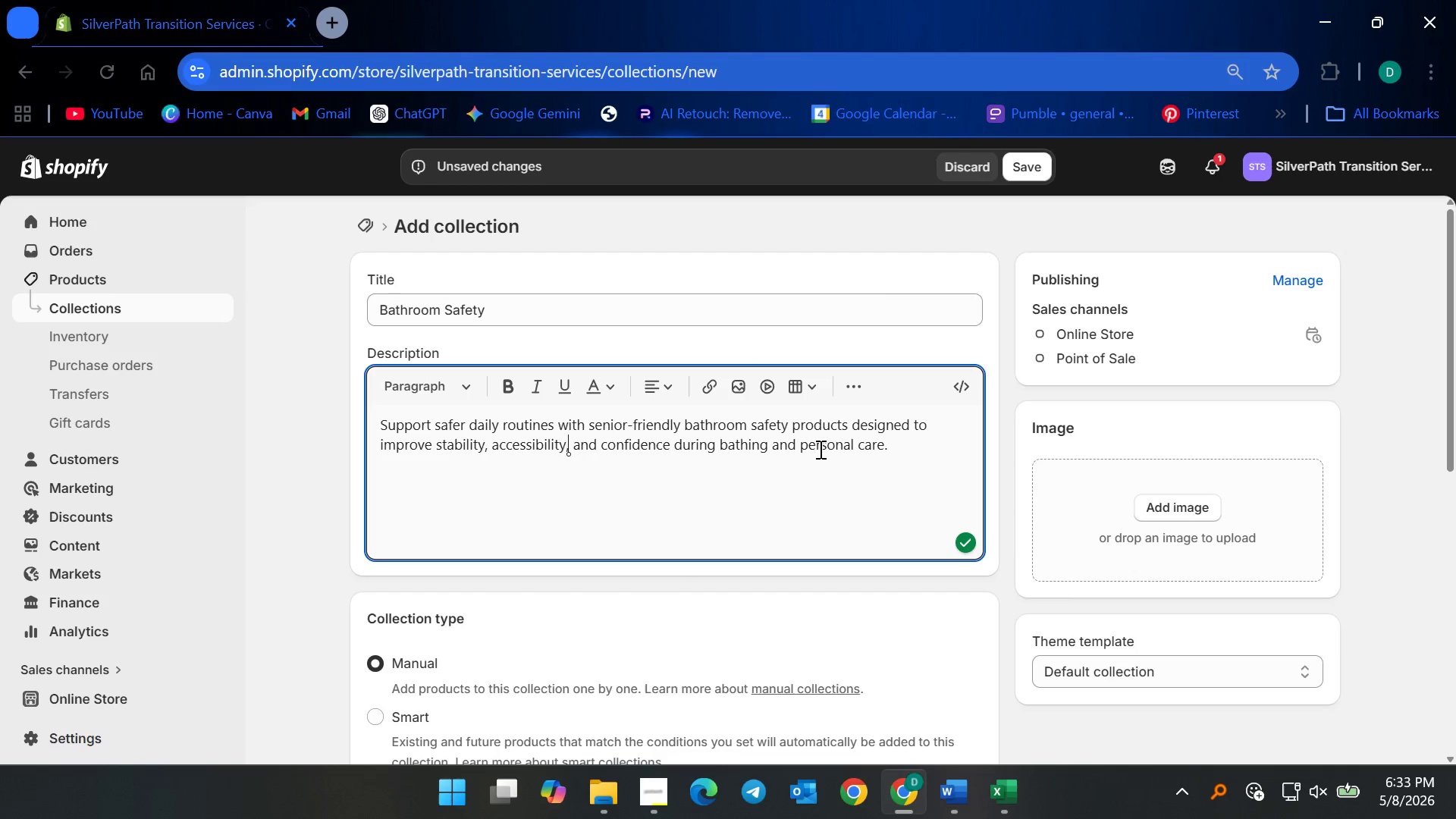 
left_click([839, 449])
 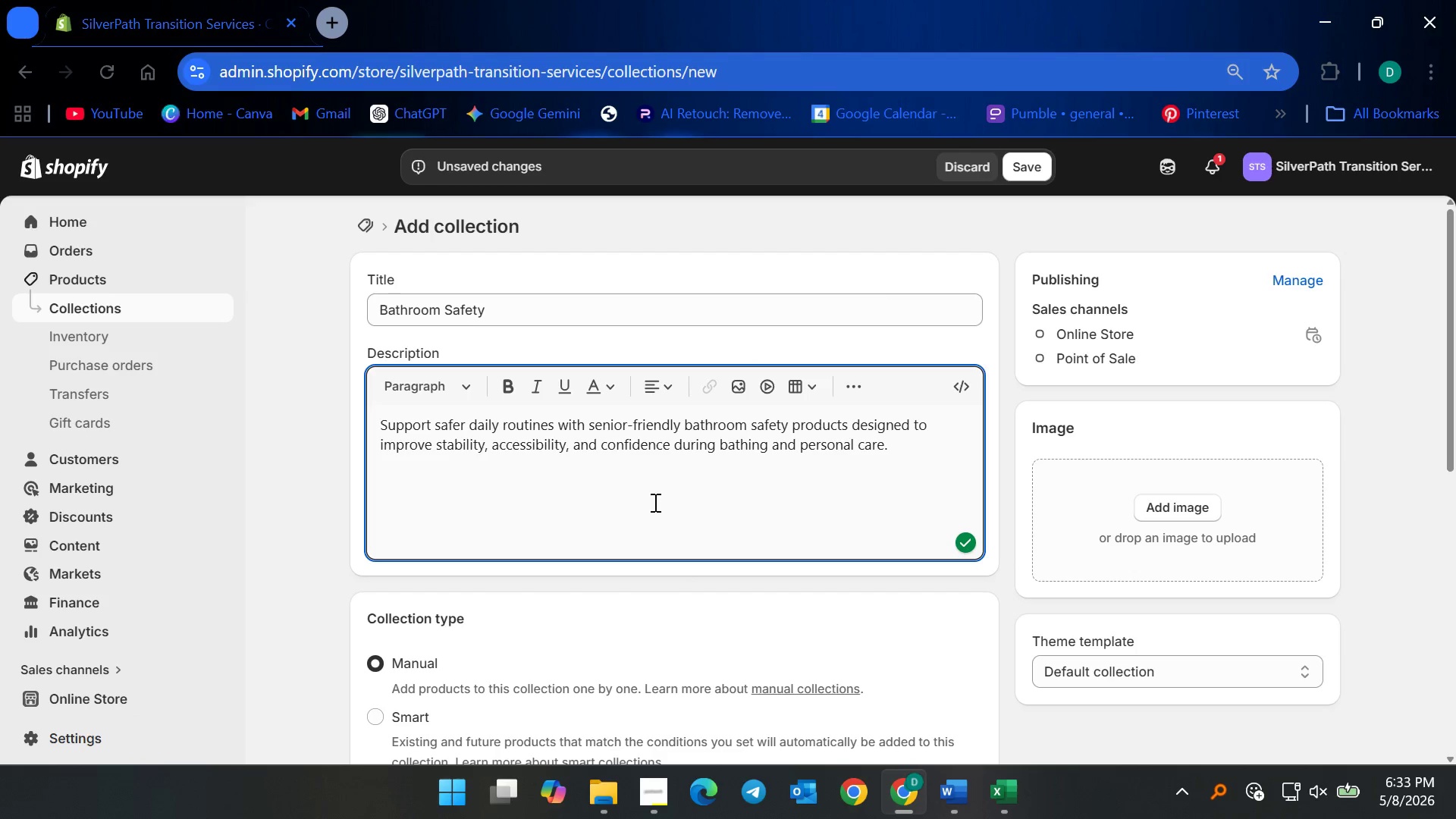 
scroll: coordinate [653, 500], scroll_direction: down, amount: 3.0
 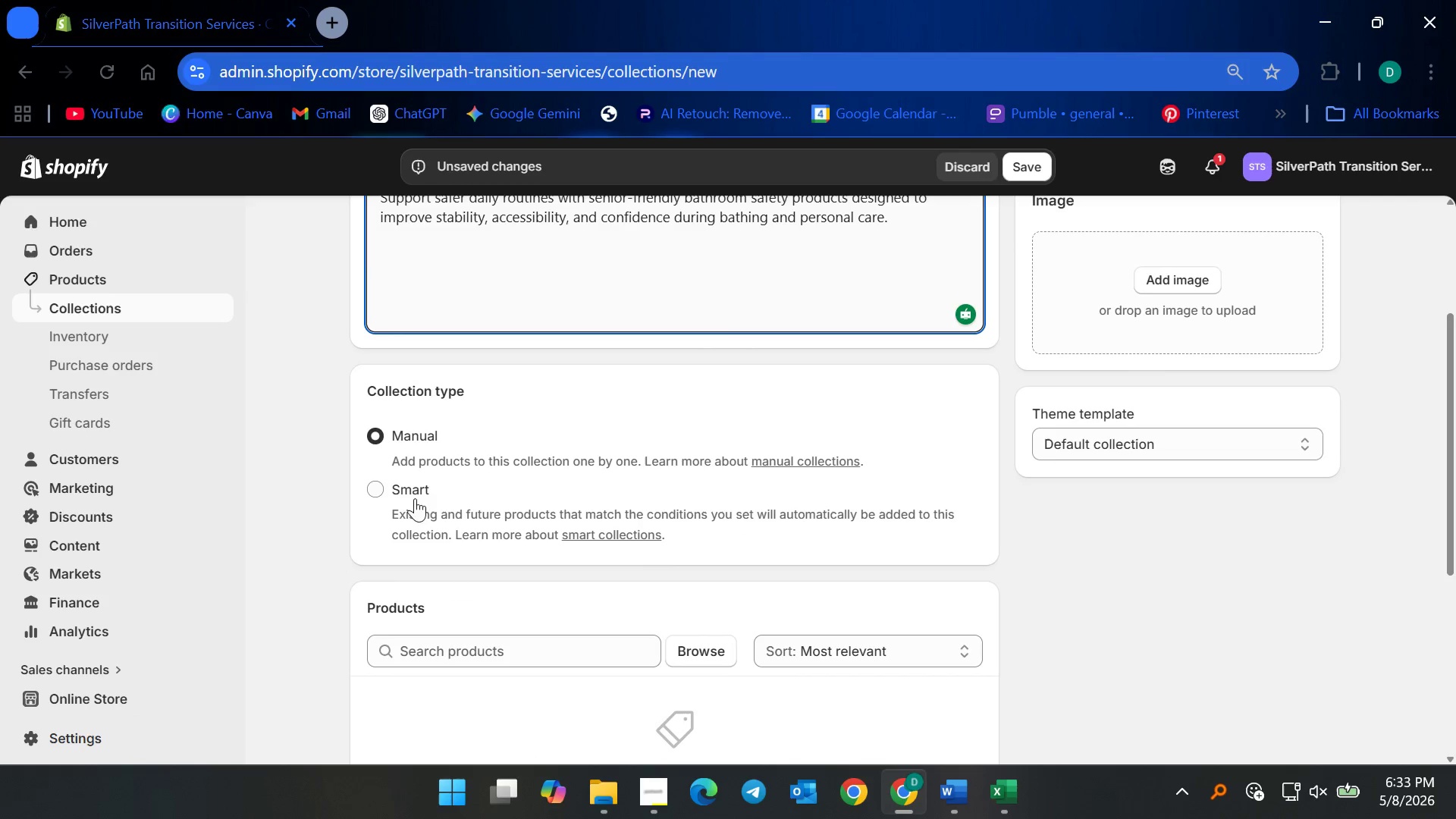 
left_click([384, 491])
 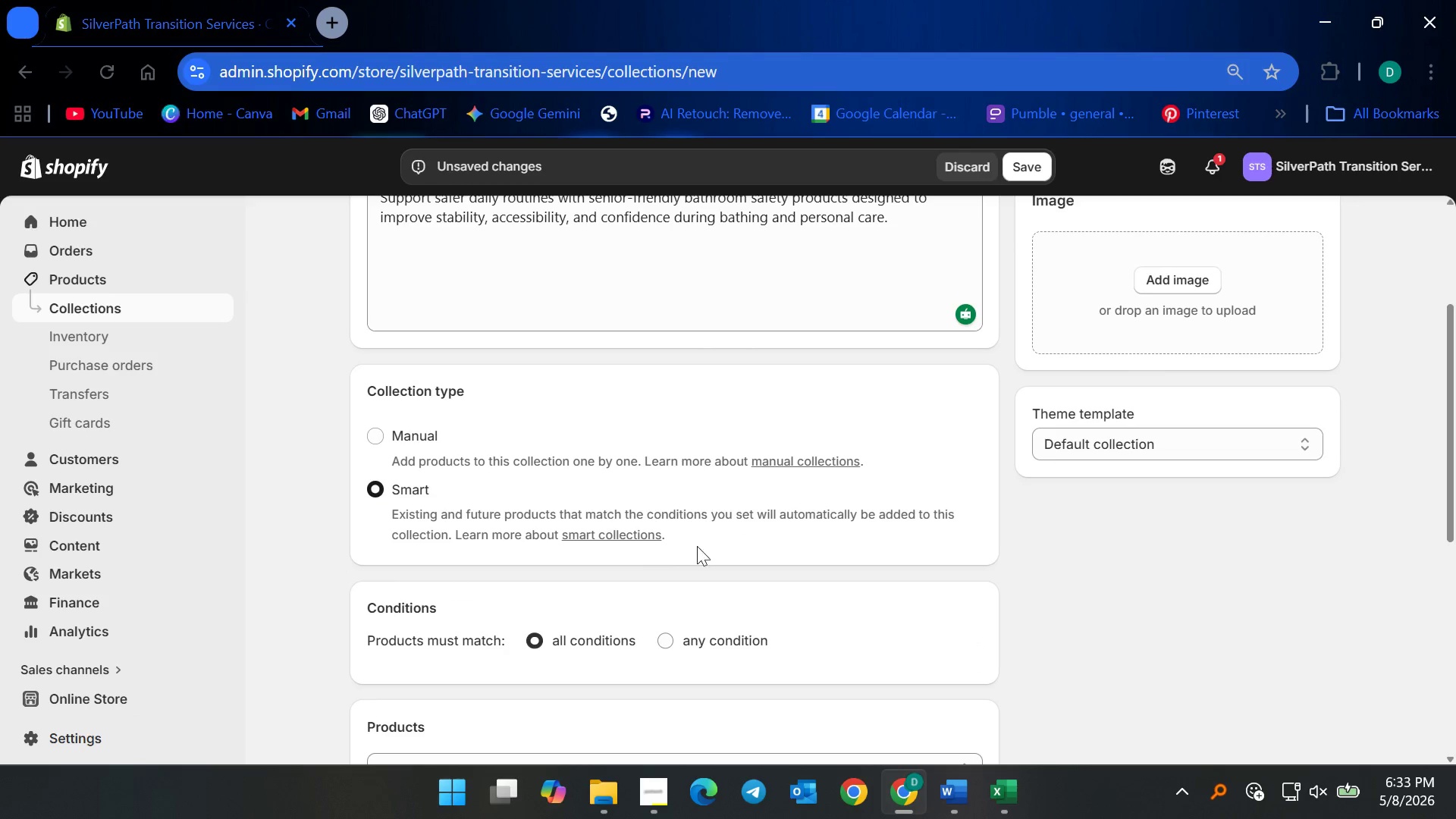 
scroll: coordinate [798, 583], scroll_direction: down, amount: 2.0
 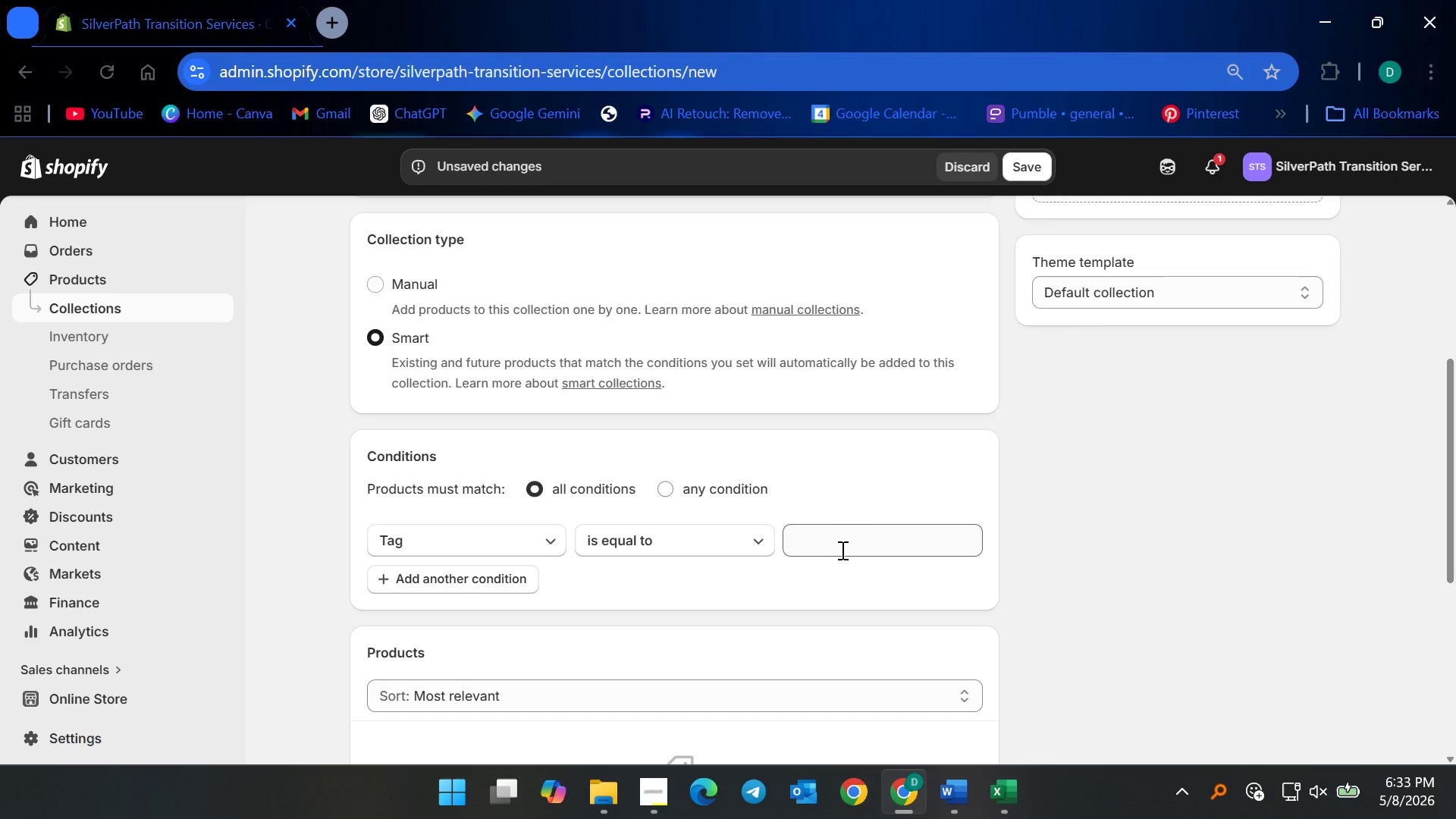 
left_click([843, 544])
 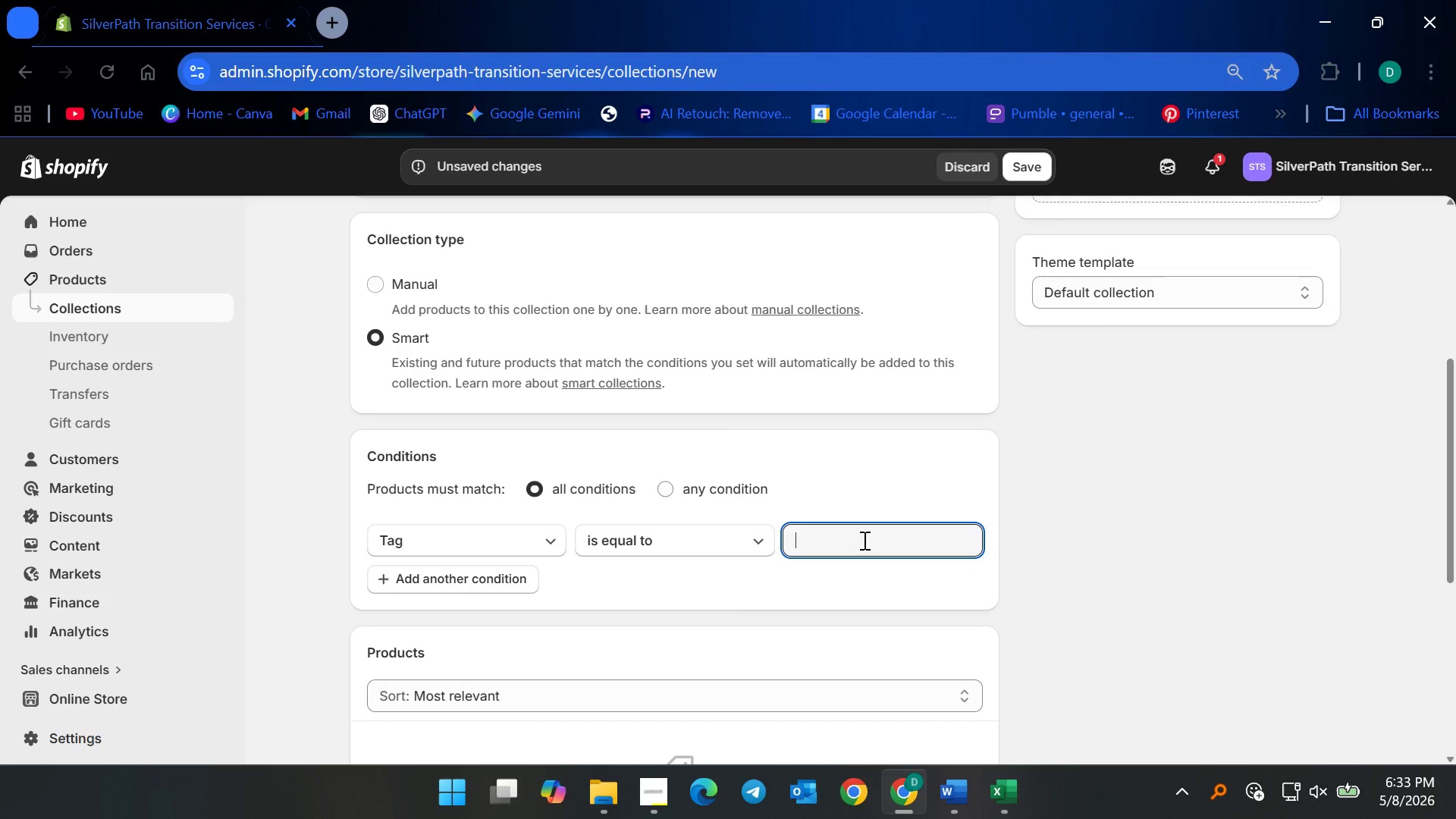 
double_click([863, 540])
 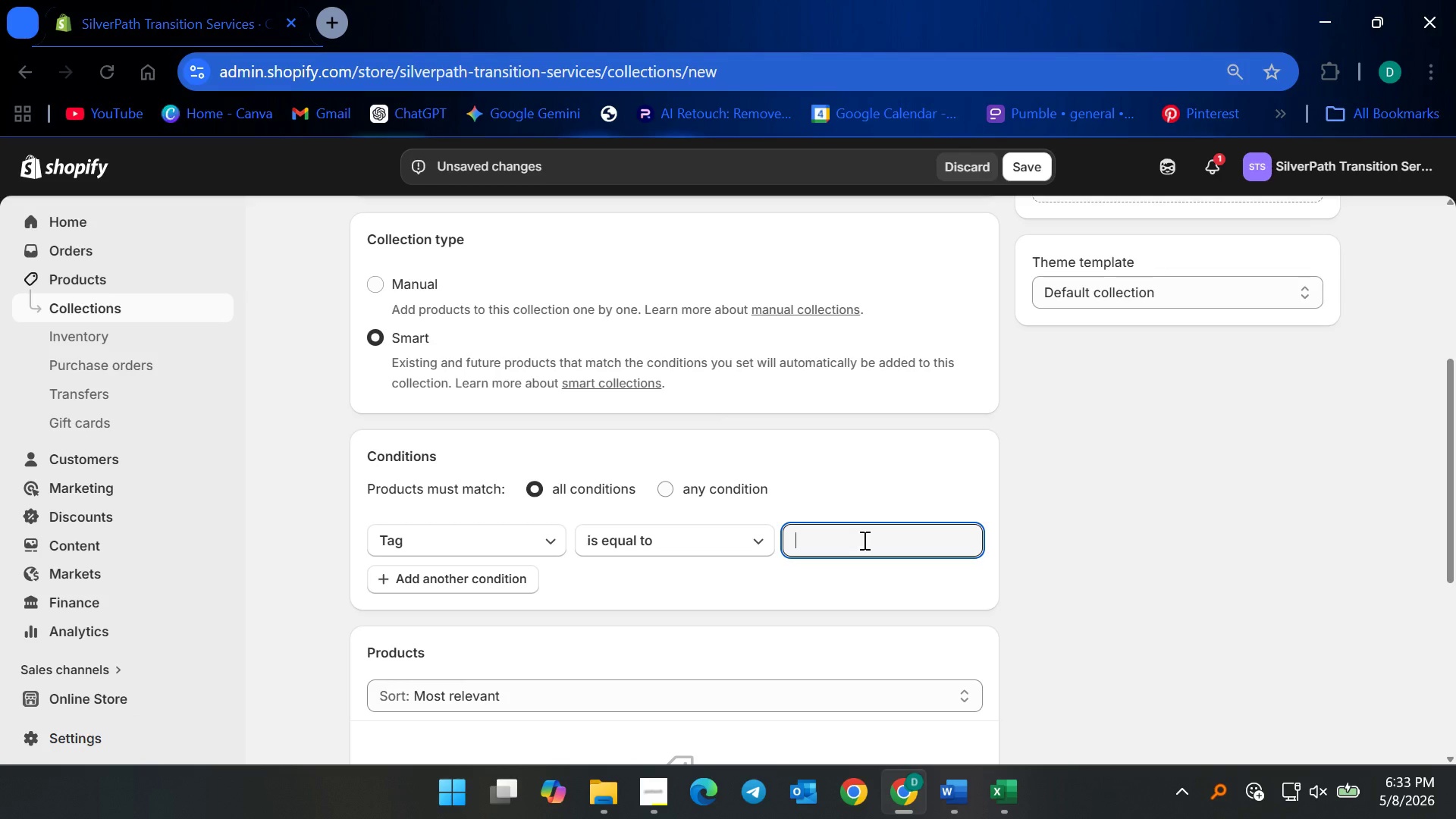 
type(bathroom )
 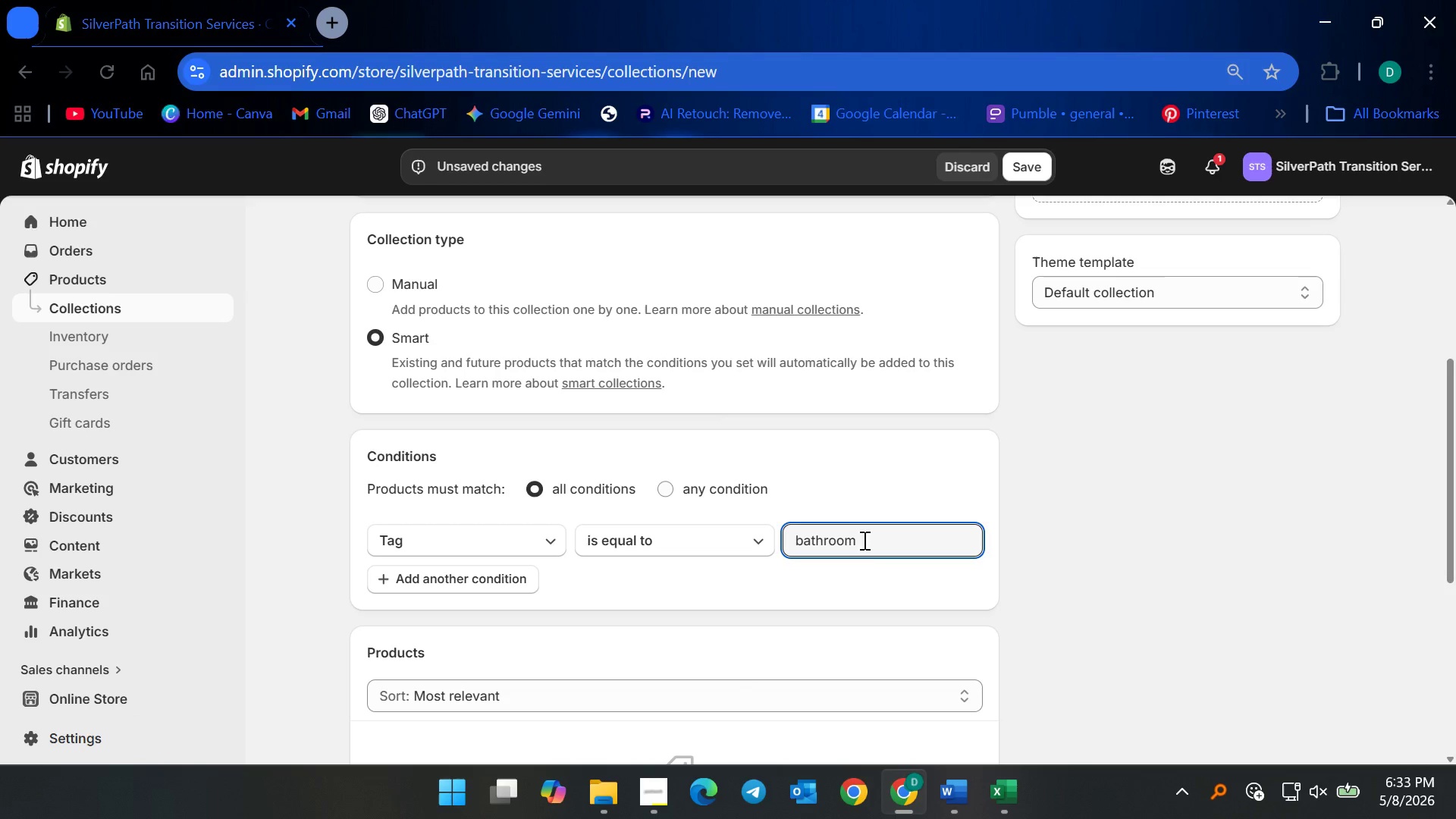 
wait(6.19)
 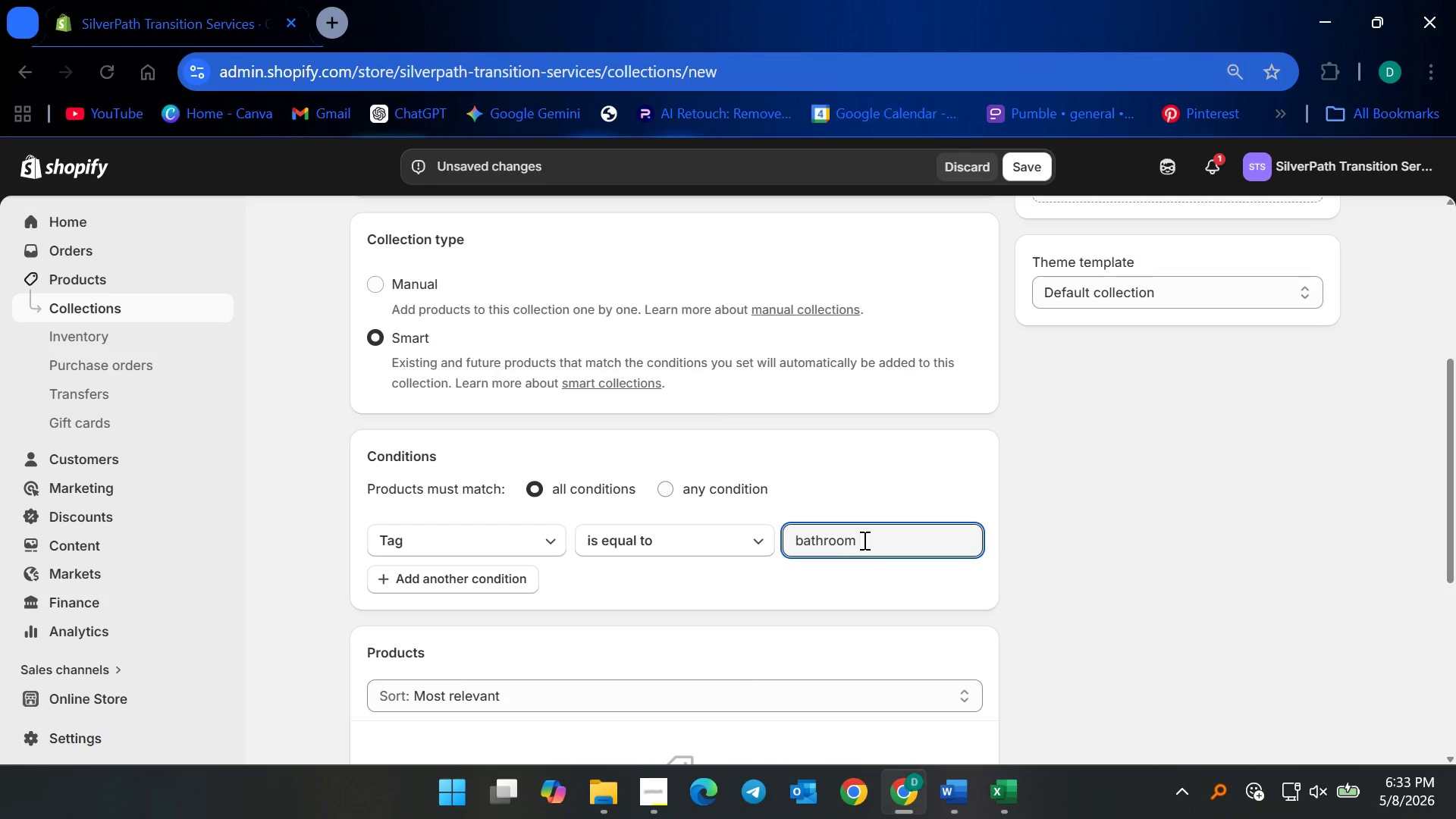 
key(Control+ControlLeft)
 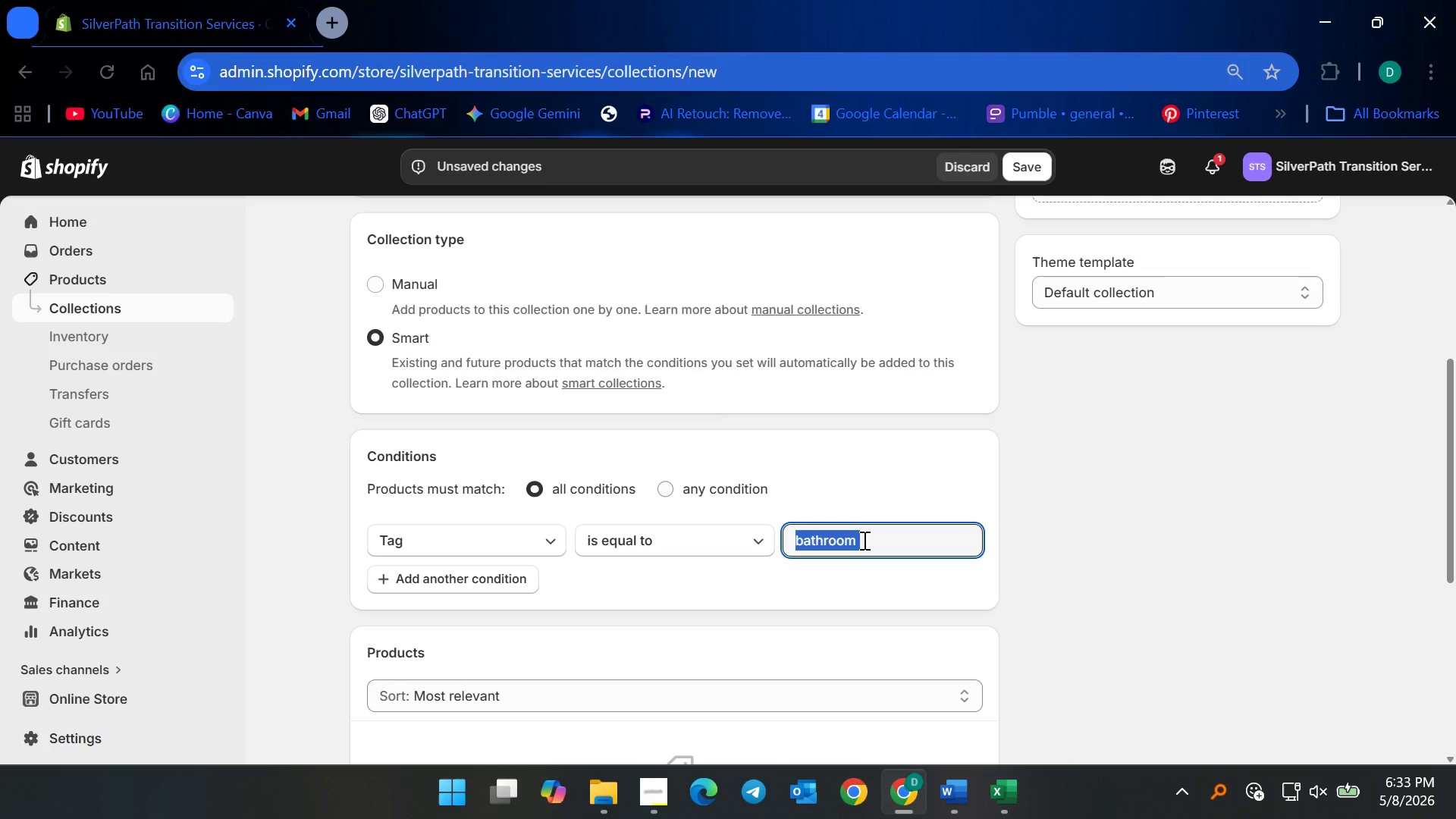 
key(Control+A)
 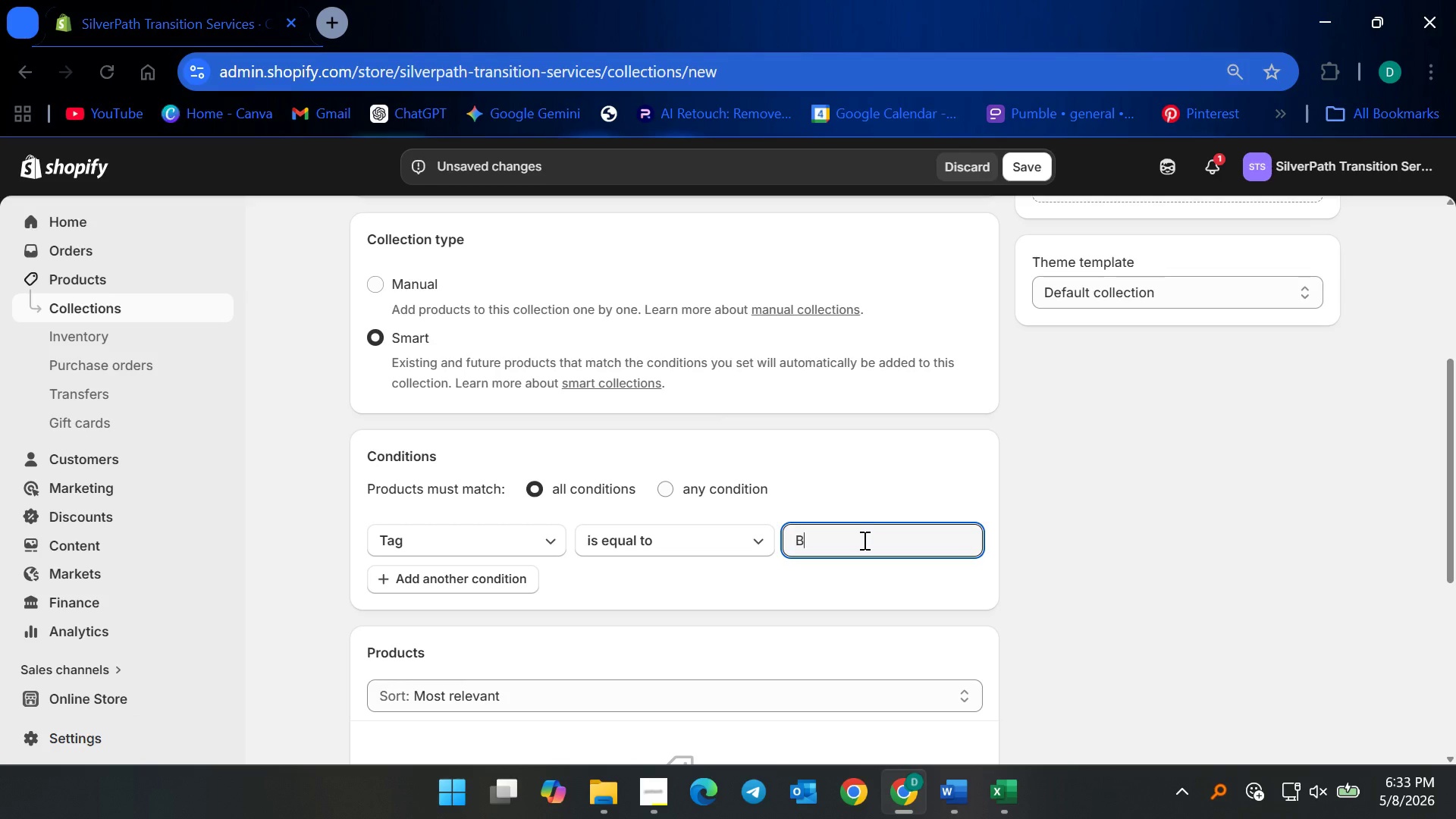 
type(Bathroom Safety)
 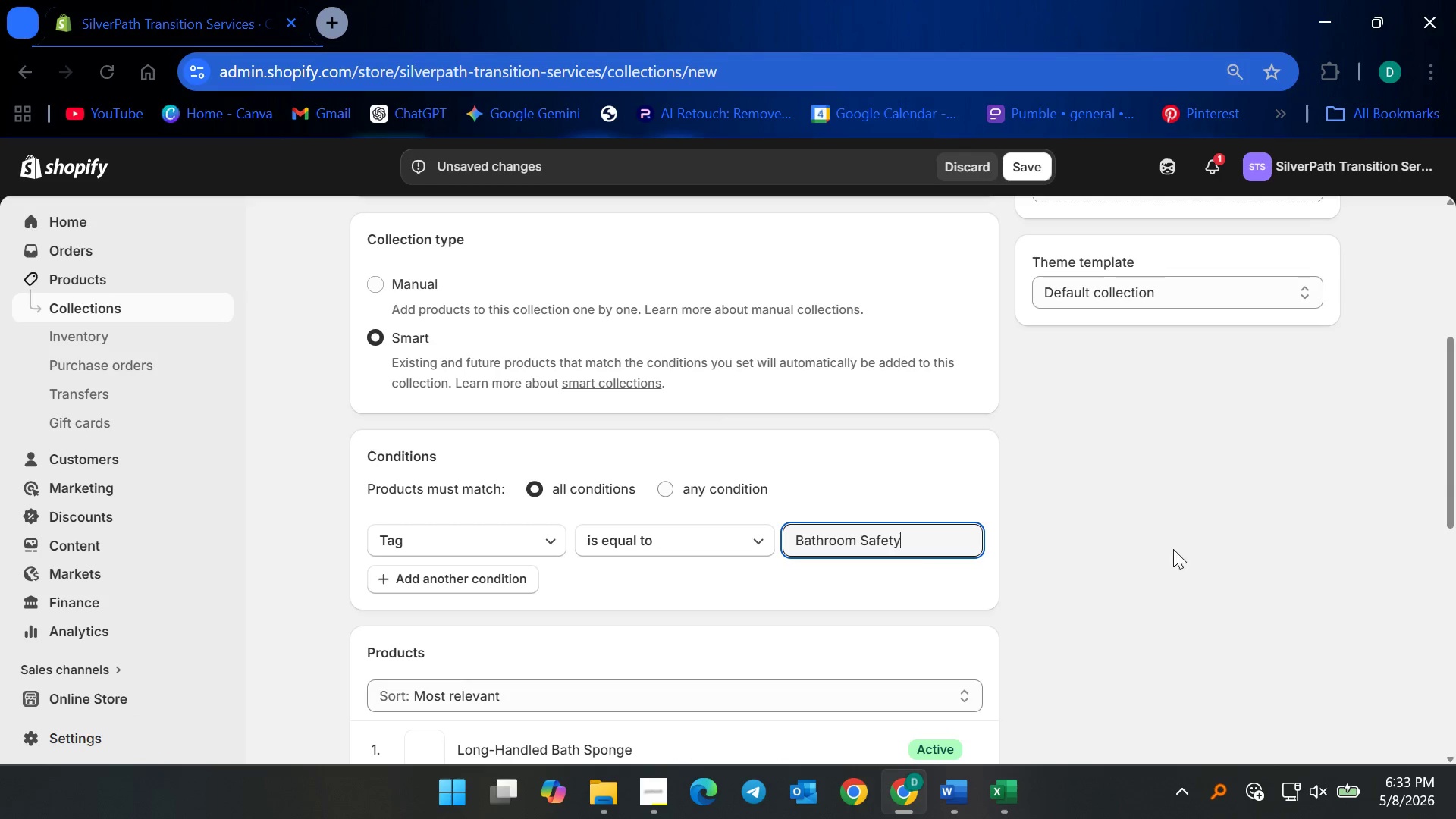 
left_click([1214, 534])
 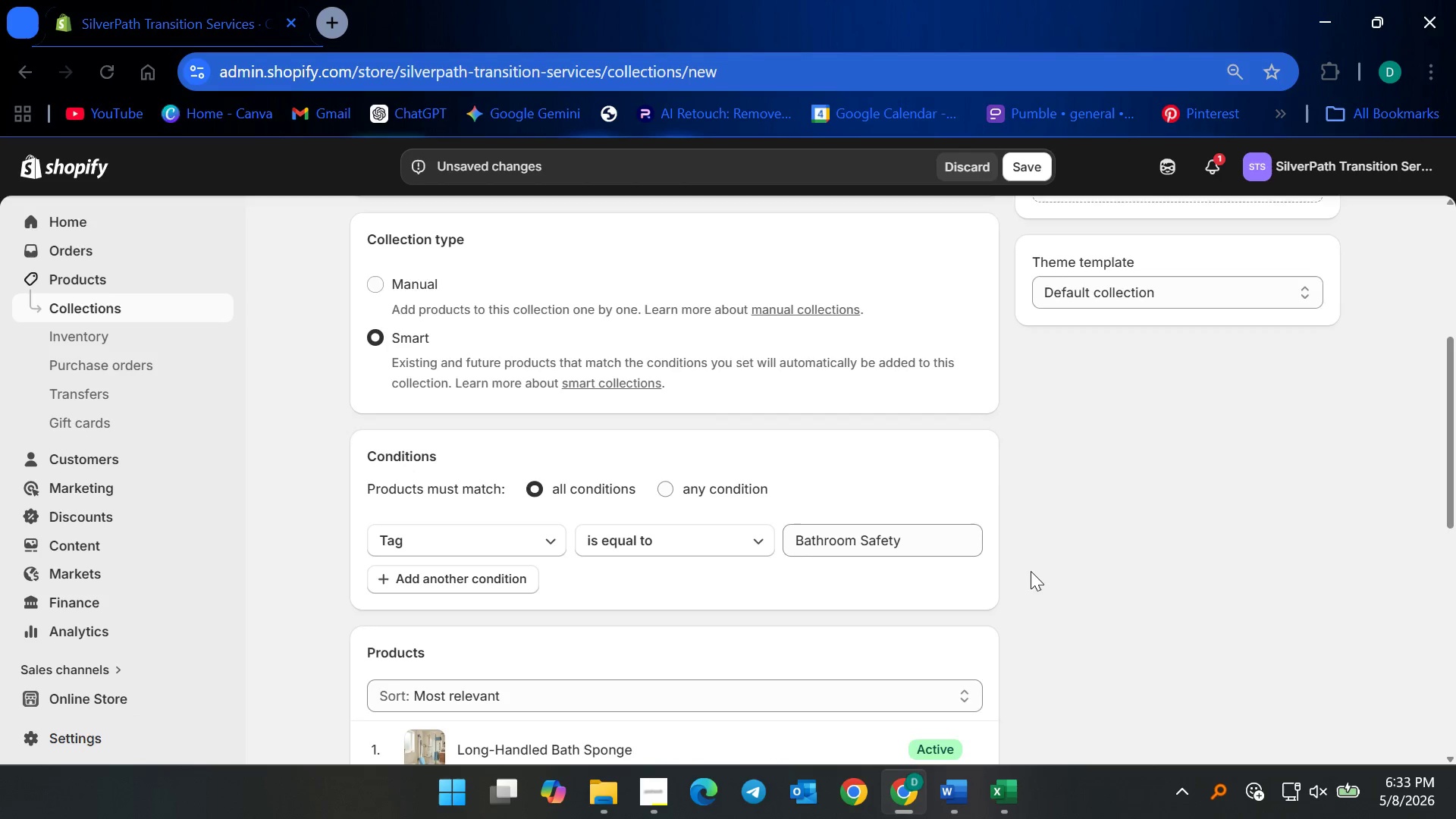 
scroll: coordinate [838, 629], scroll_direction: down, amount: 7.0
 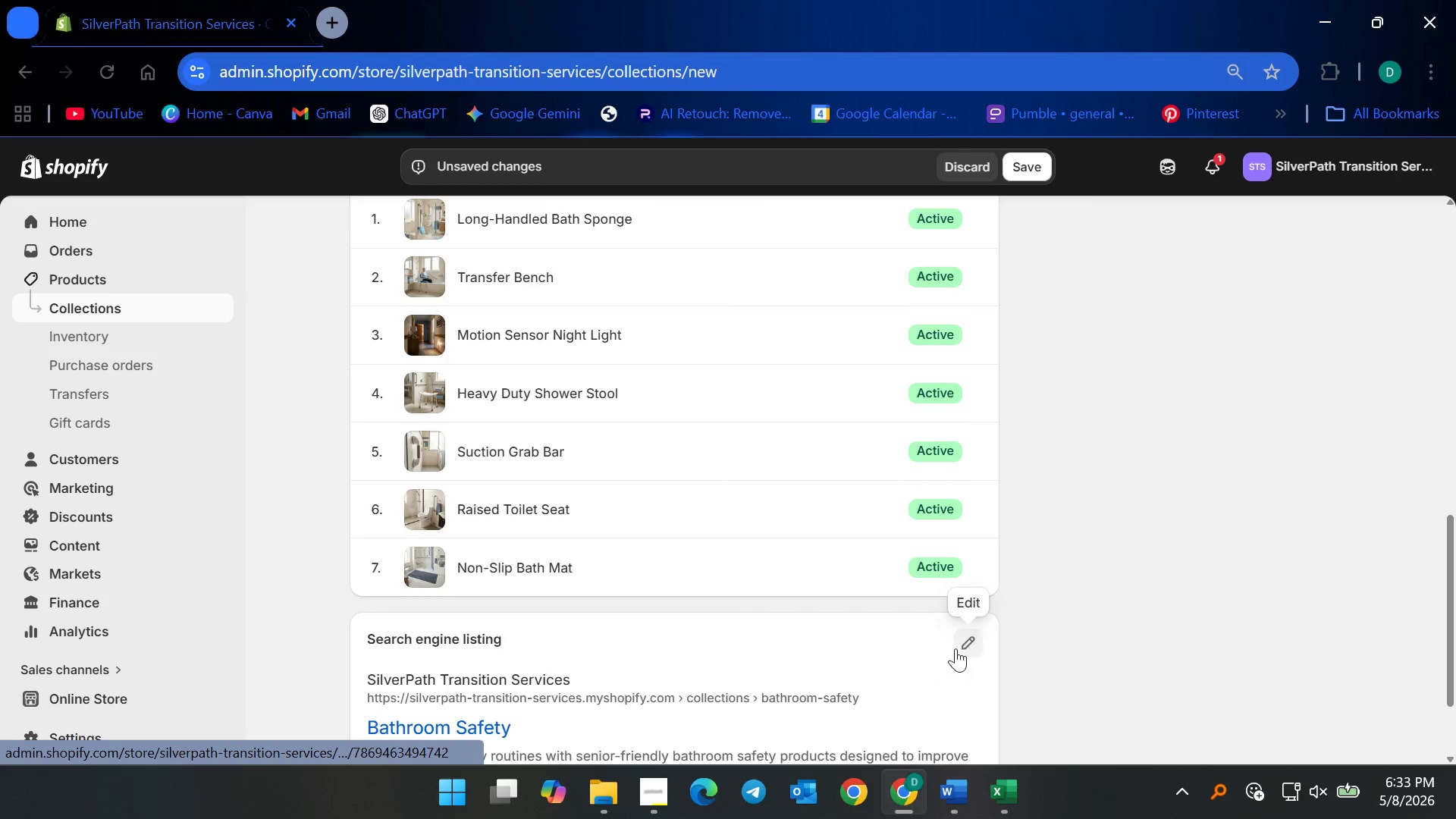 
scroll: coordinate [965, 463], scroll_direction: up, amount: 4.0
 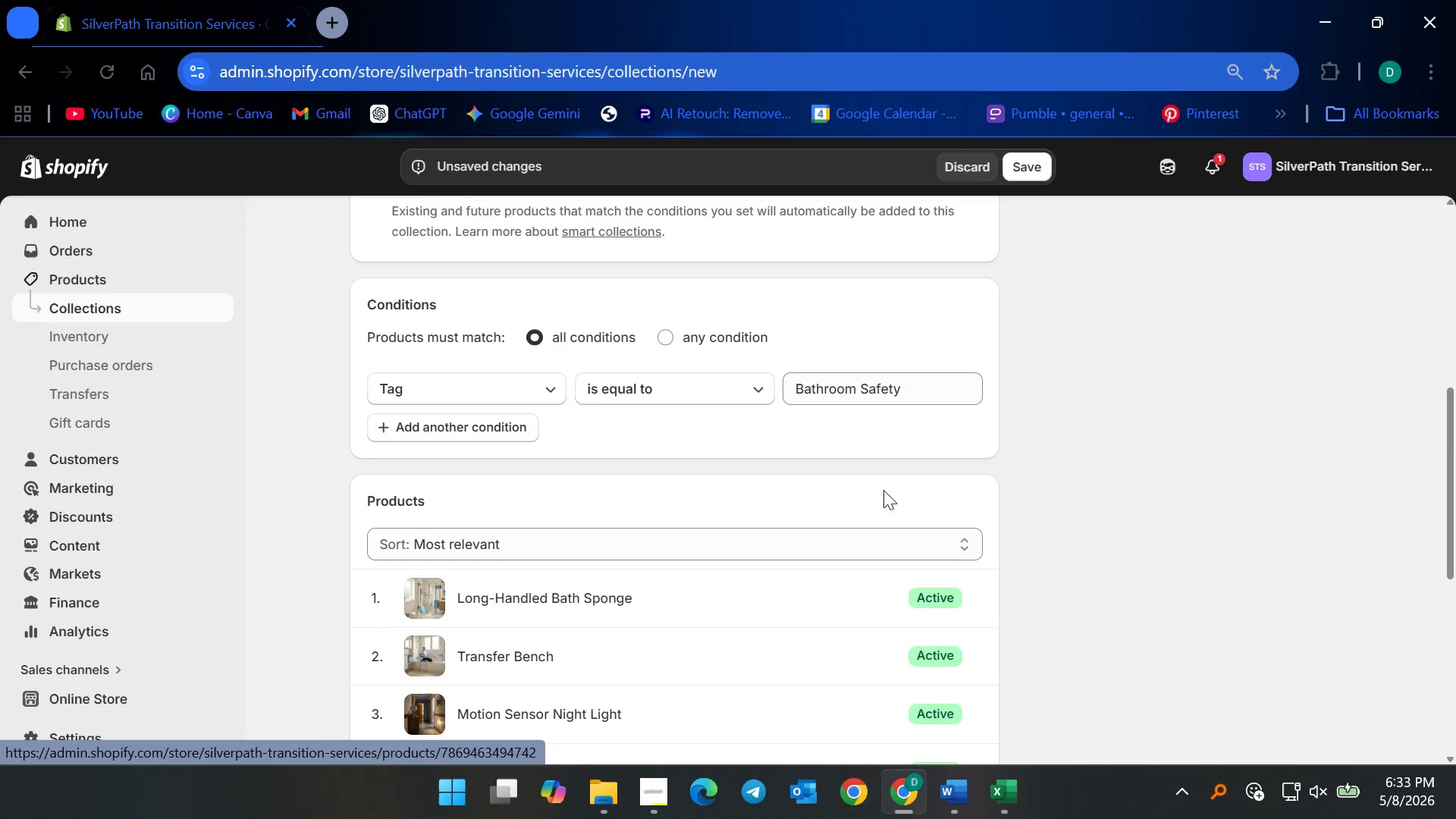 
scroll: coordinate [883, 524], scroll_direction: down, amount: 4.0
 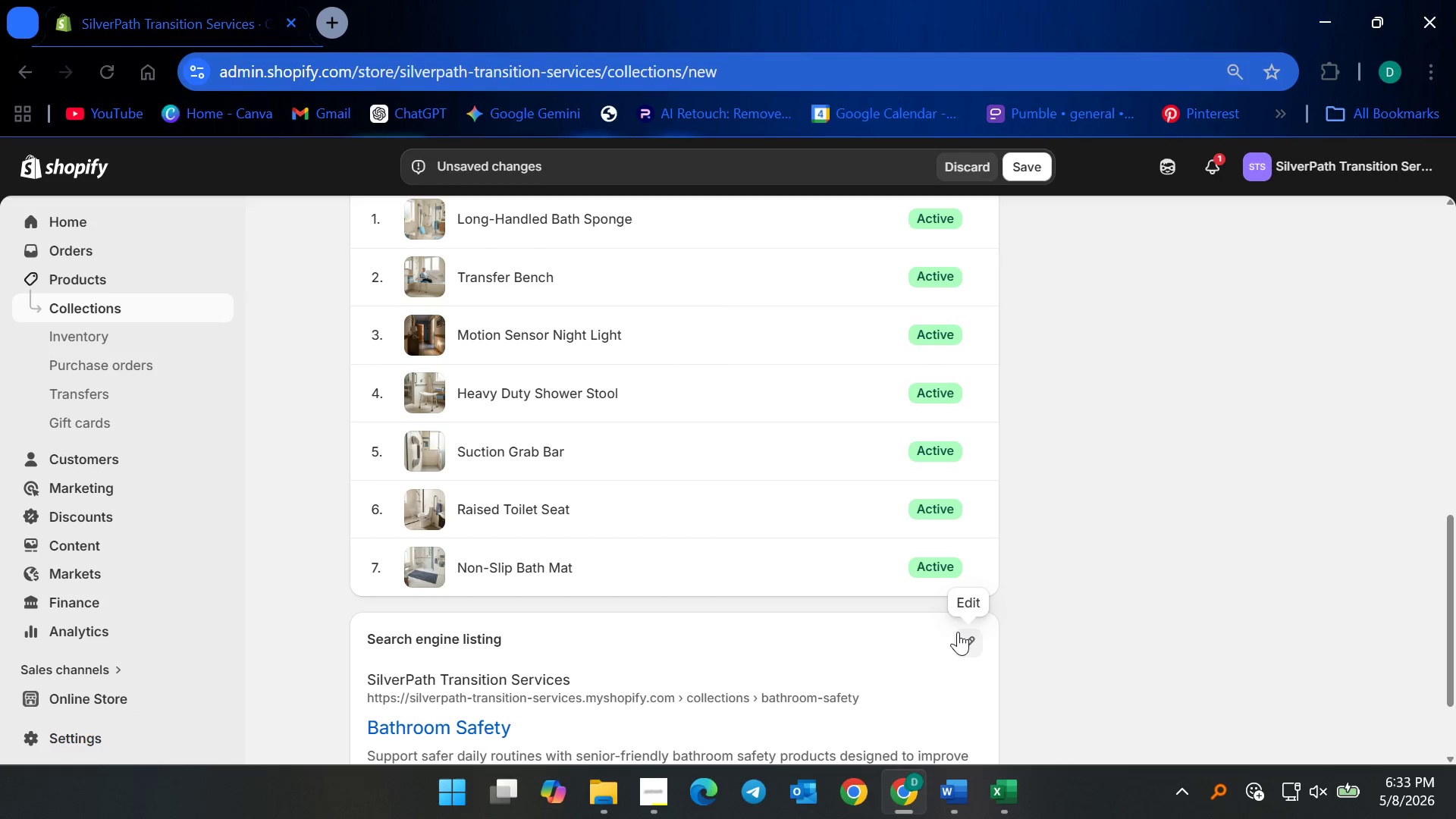 
left_click([959, 634])
 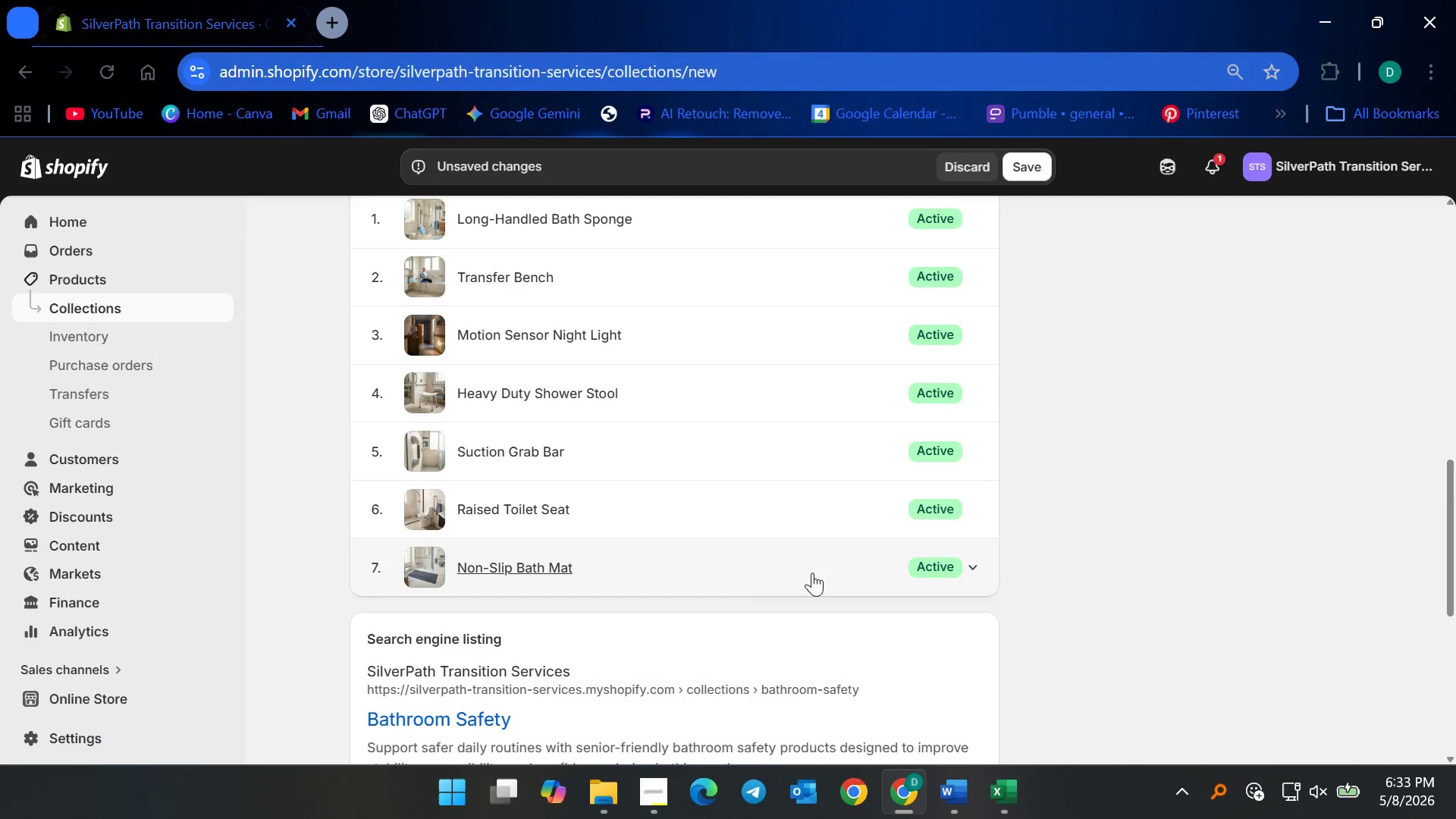 
scroll: coordinate [810, 573], scroll_direction: down, amount: 5.0
 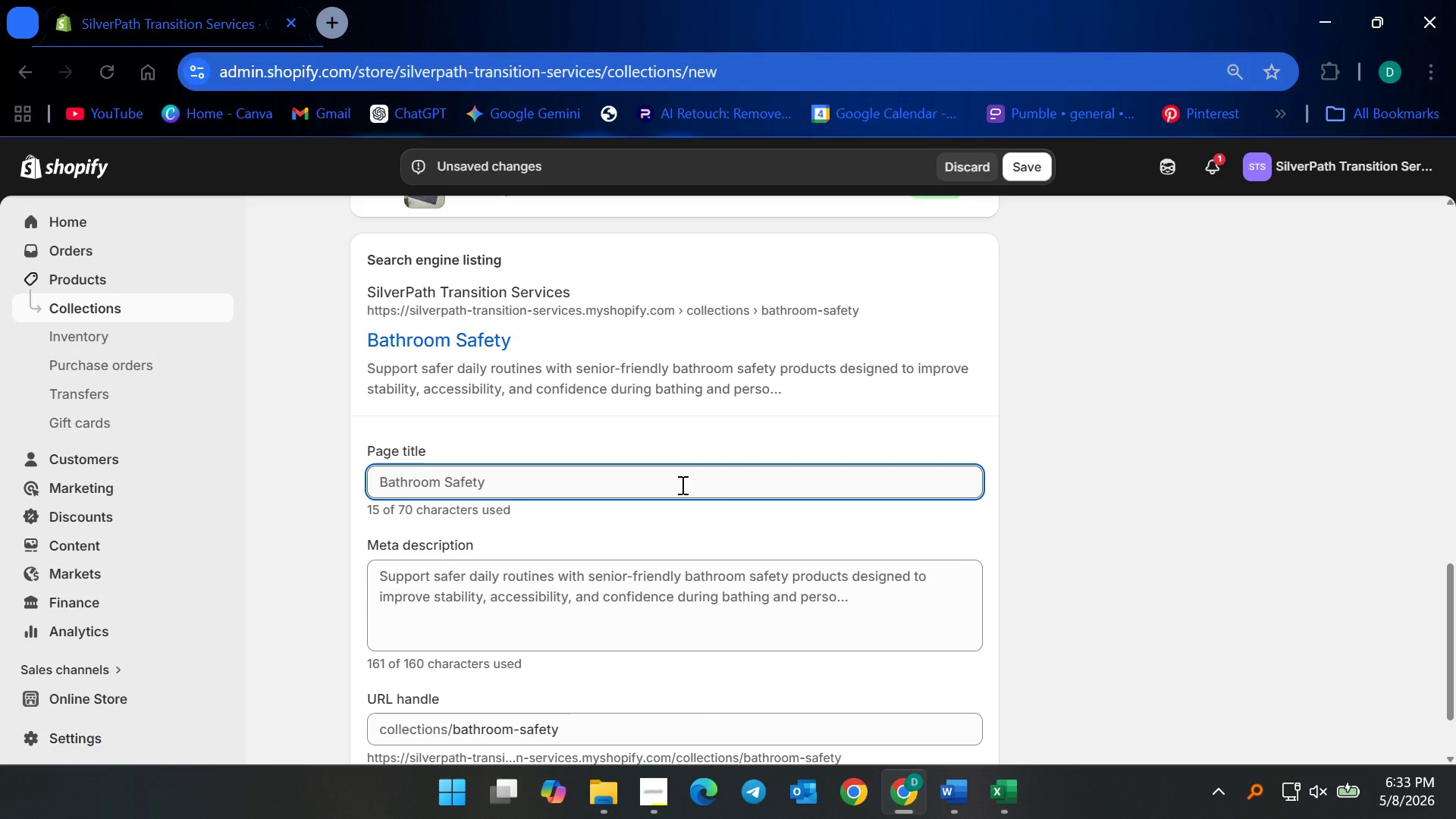 
wait(5.24)
 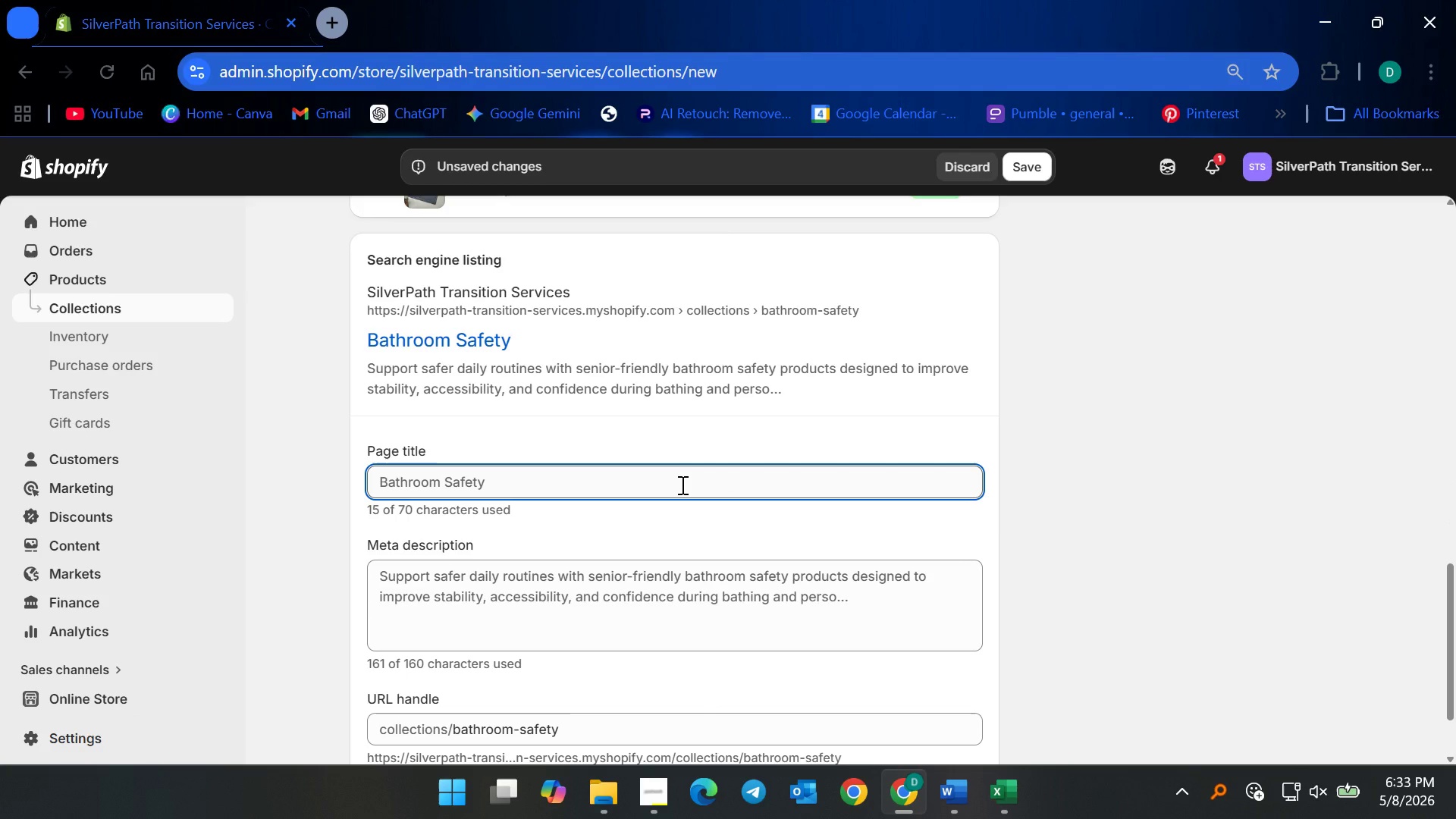 
left_click([663, 479])
 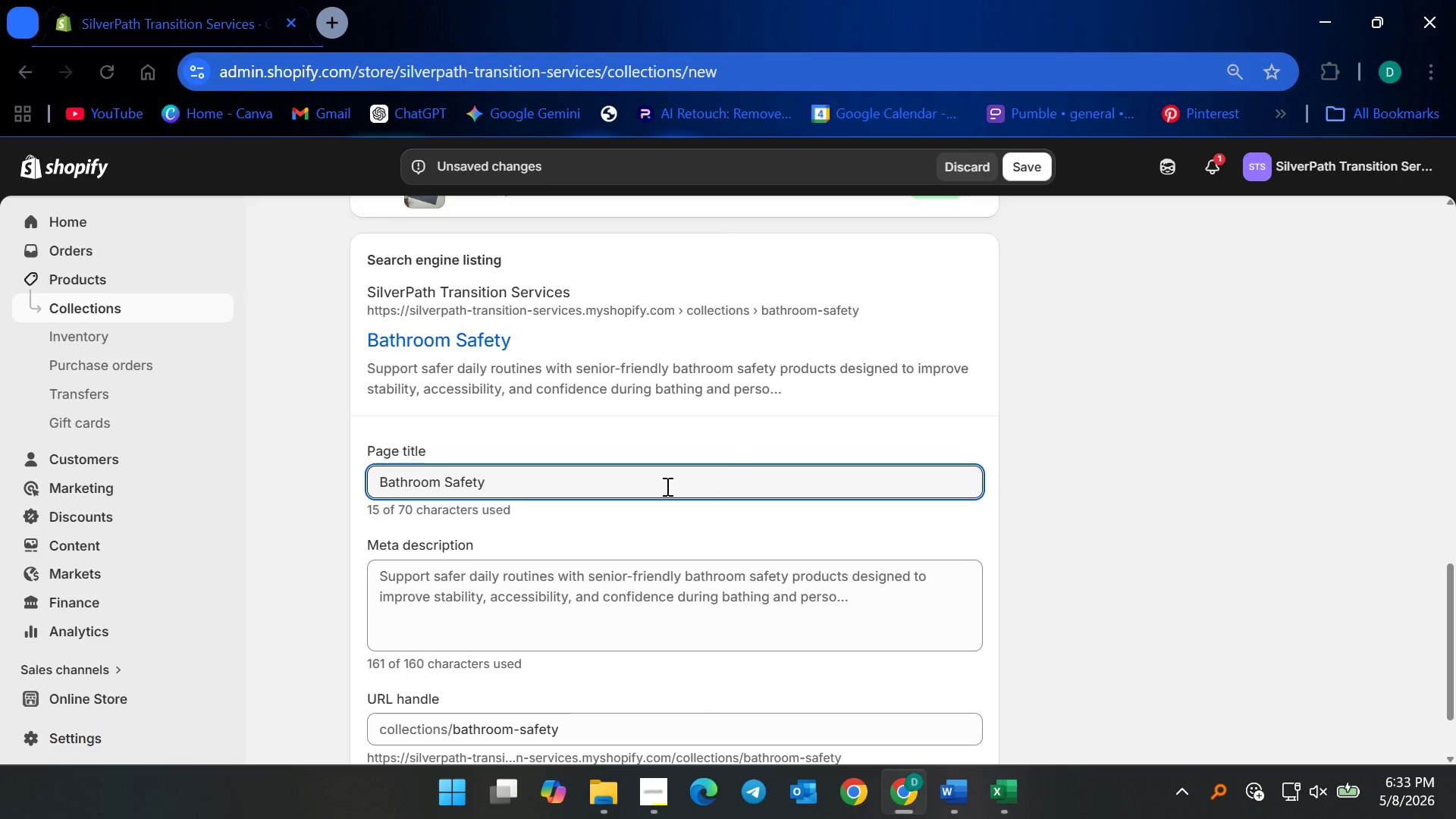 
type( O)
key(Backspace)
type(Producst)
key(Backspace)
key(Backspace)
type(ts for Seniors | SilverPath)
 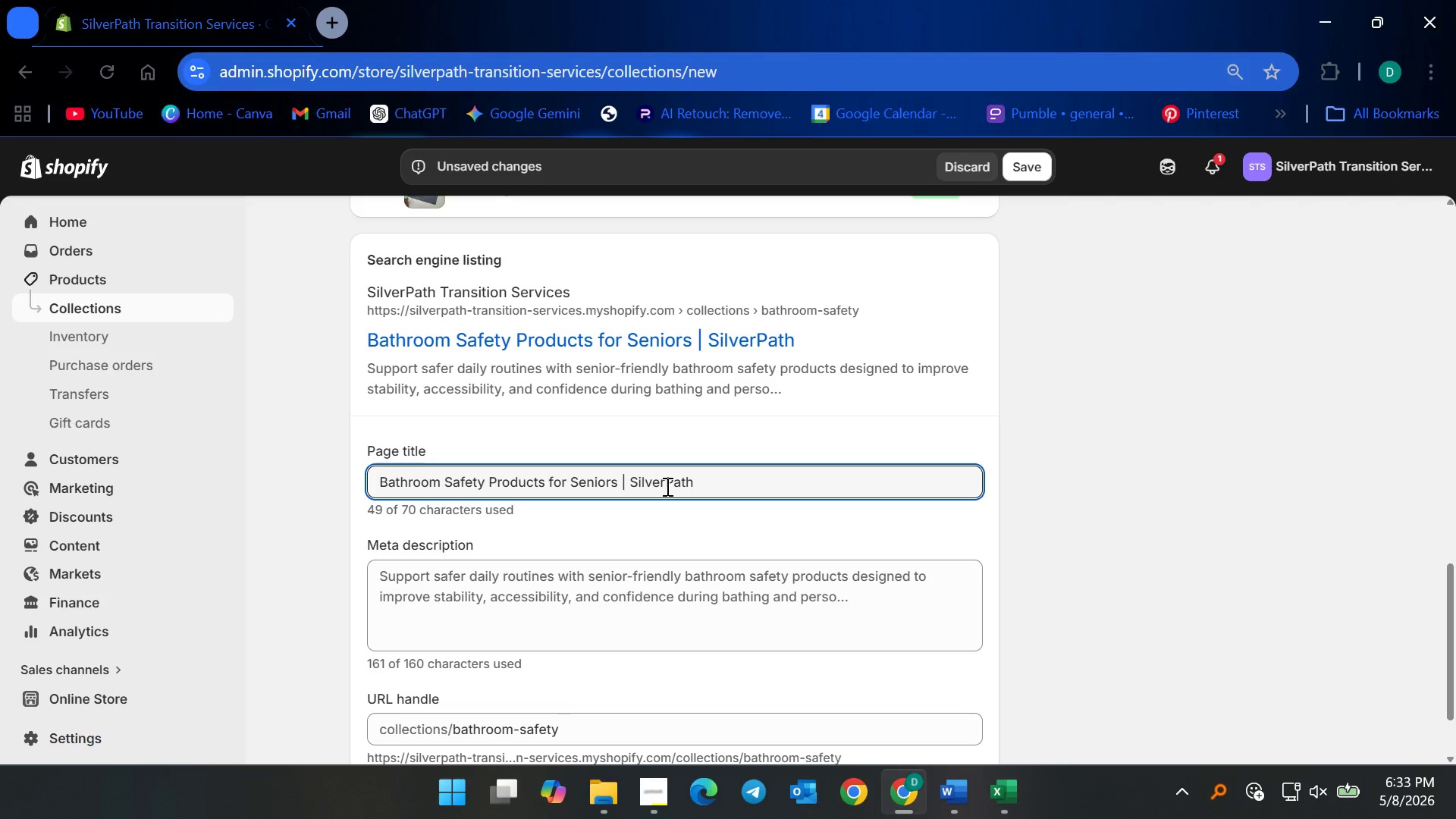 